 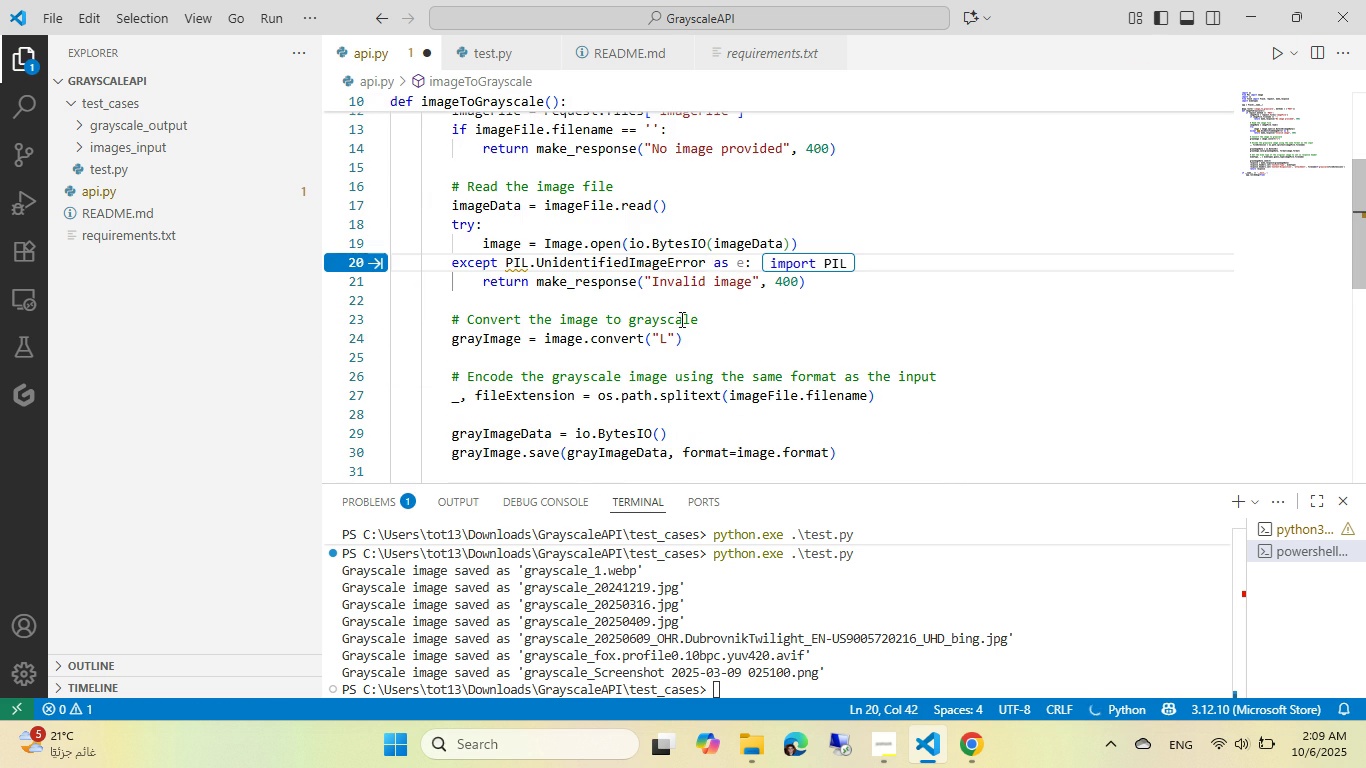 
scroll: coordinate [633, 298], scroll_direction: up, amount: 7.0
 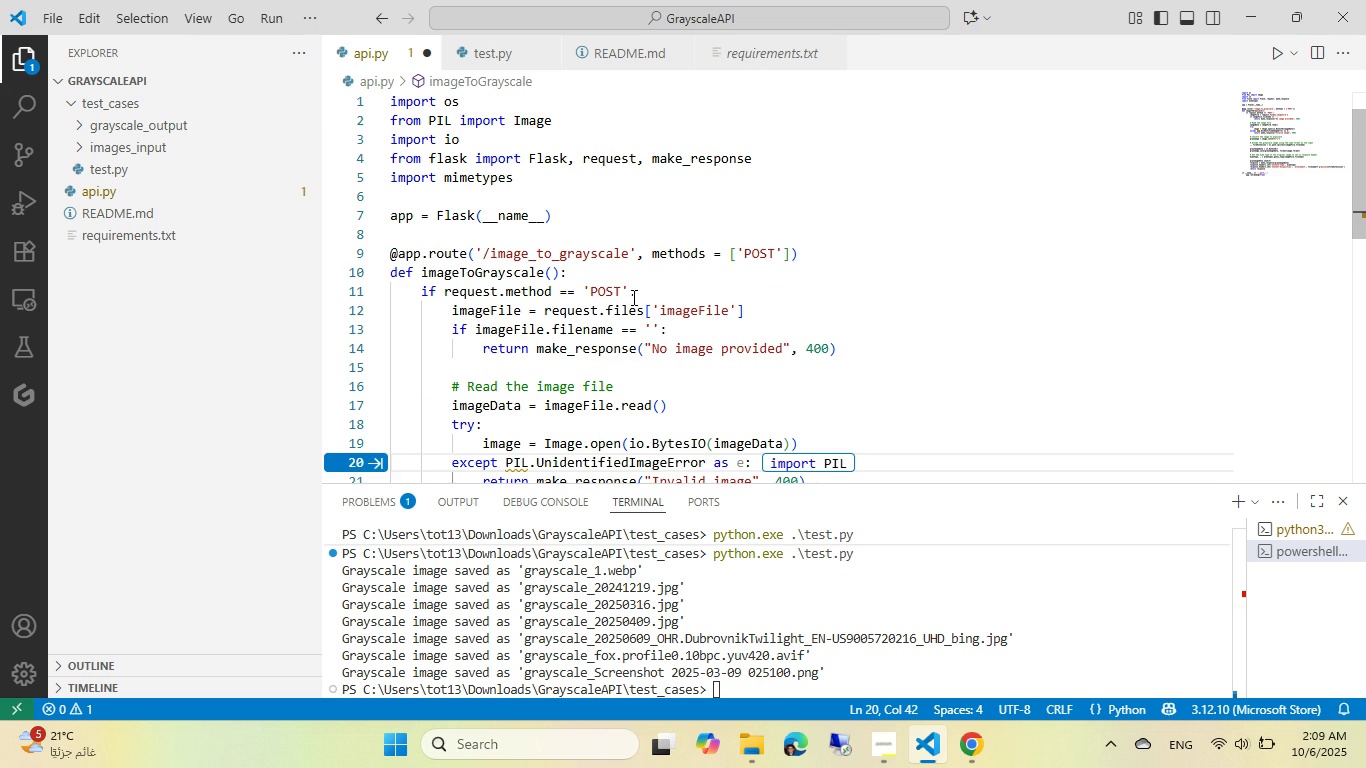 
scroll: coordinate [632, 297], scroll_direction: down, amount: 2.0
 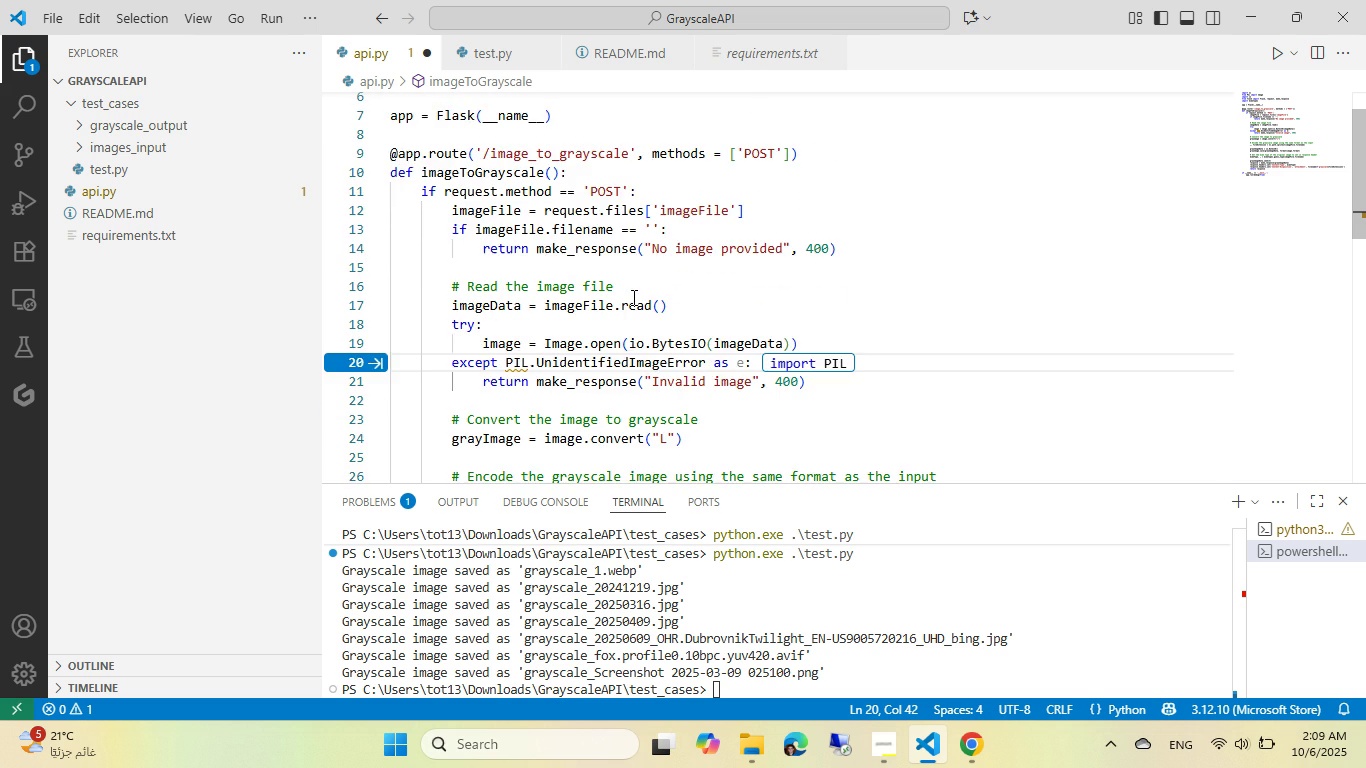 
scroll: coordinate [632, 297], scroll_direction: up, amount: 6.0
 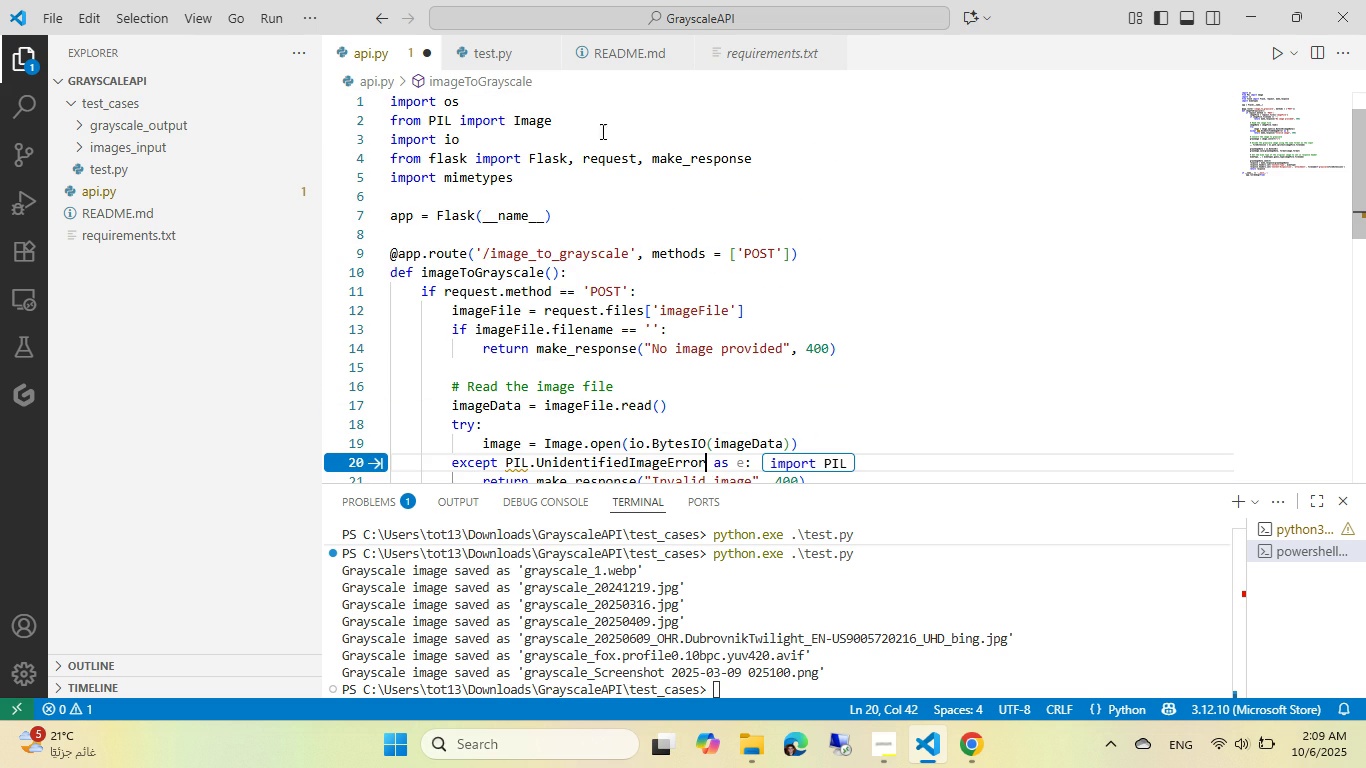 
left_click([599, 116])
 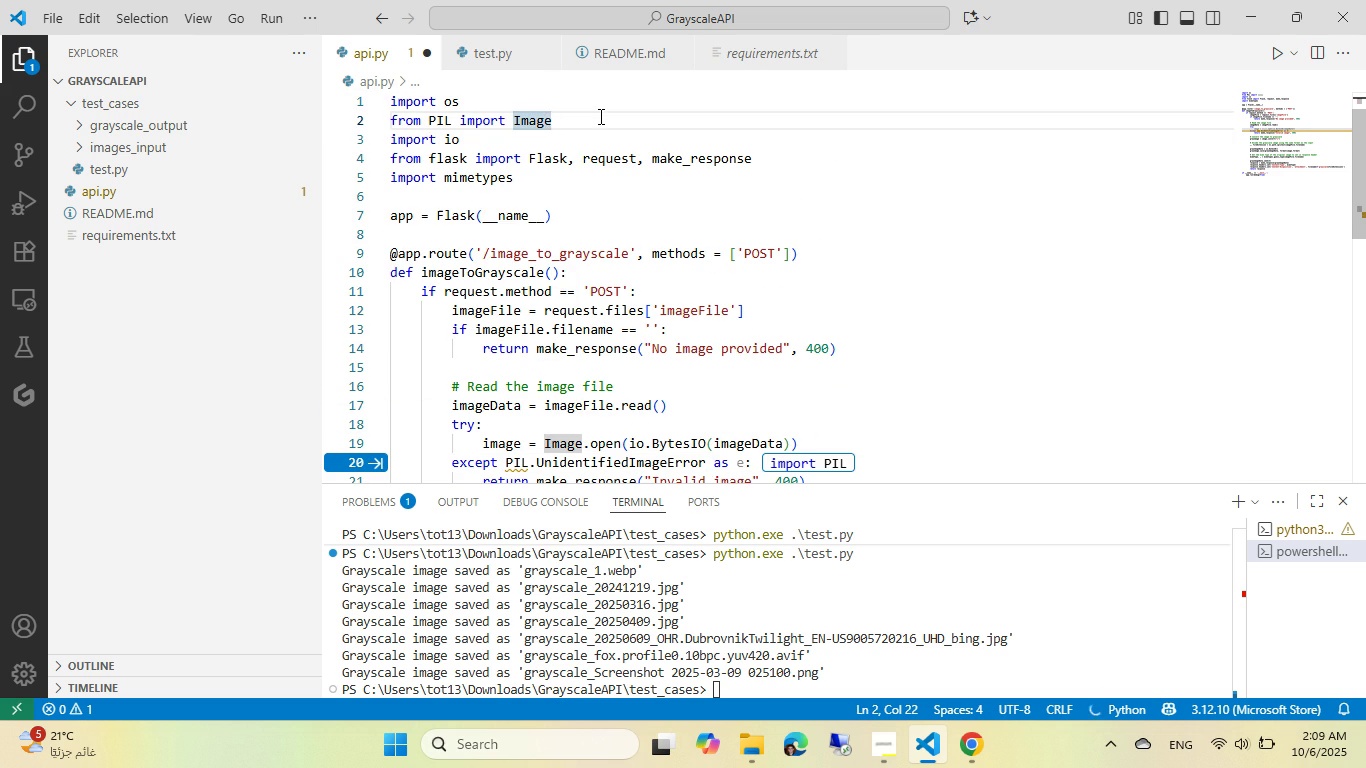 
type(, Un)
key(Tab)
 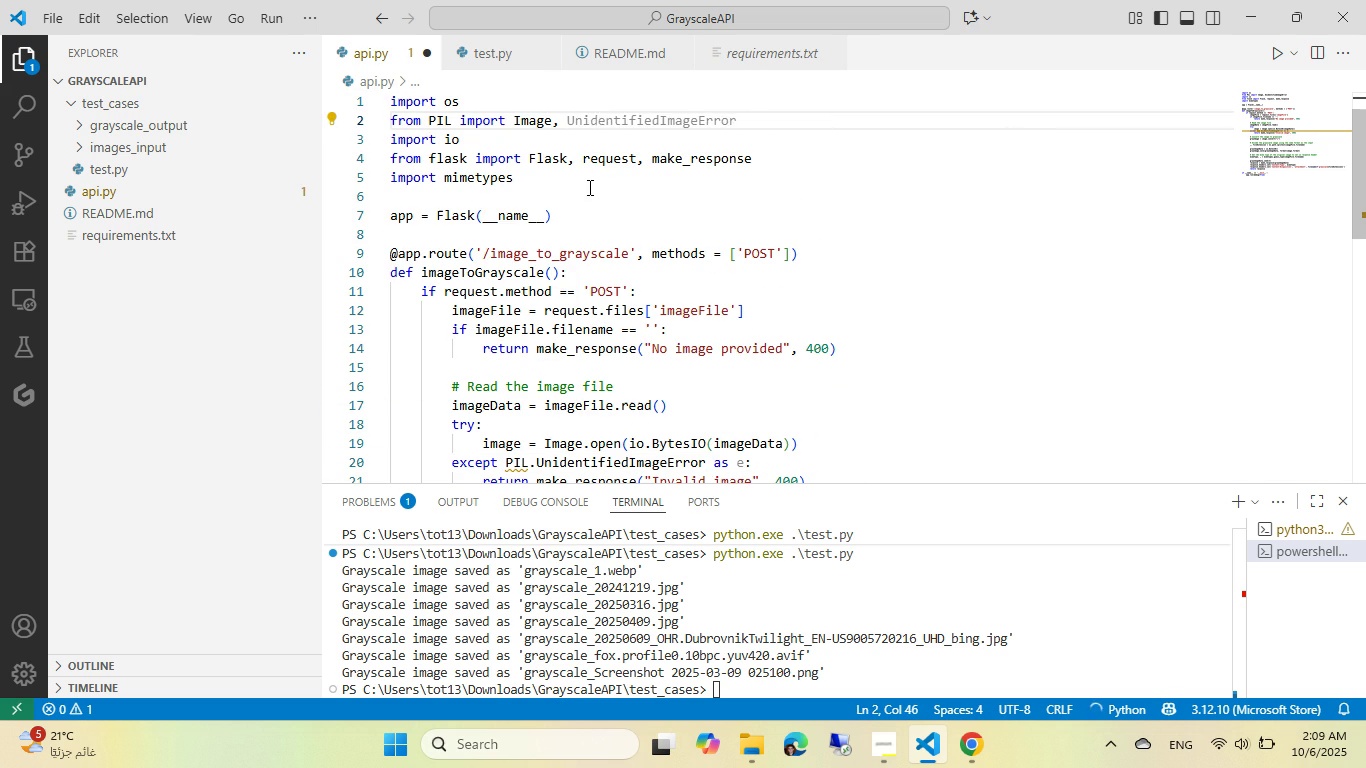 
scroll: coordinate [589, 194], scroll_direction: down, amount: 2.0
 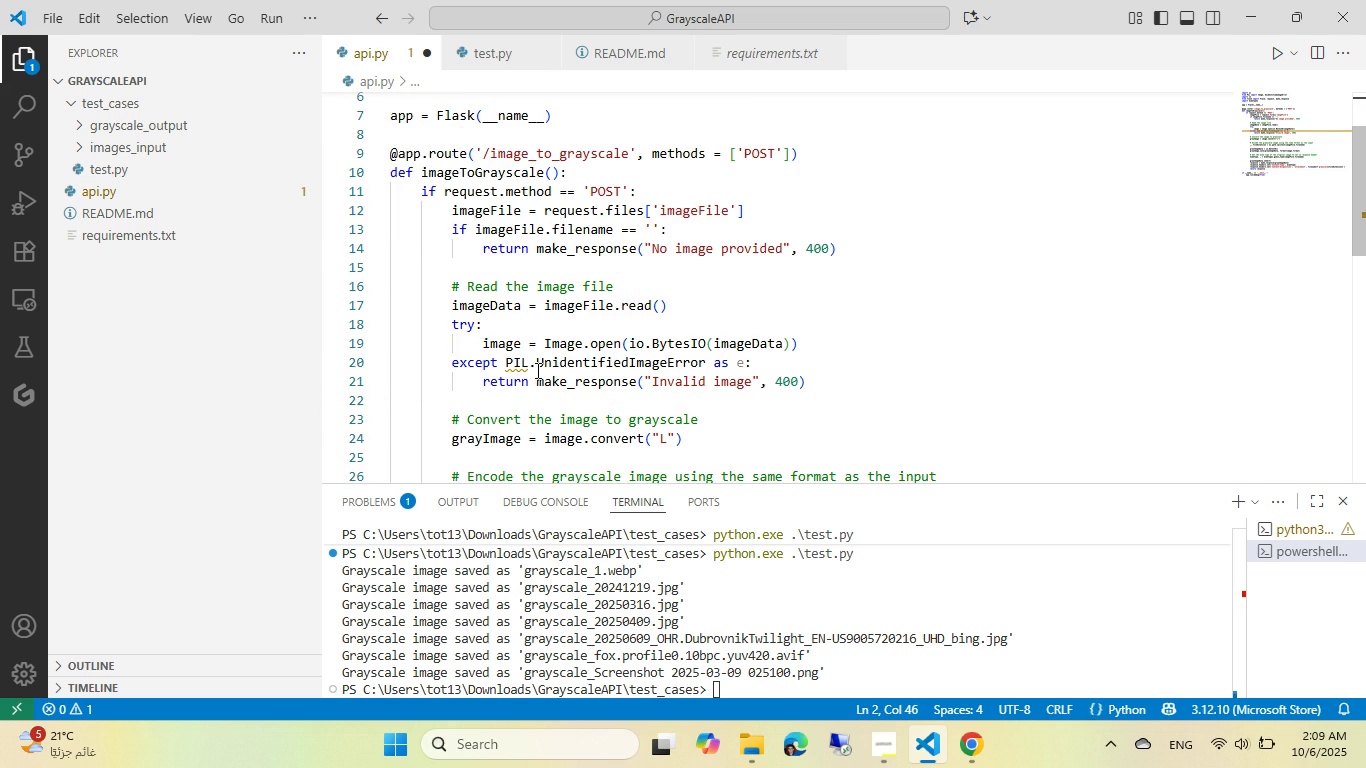 
left_click([536, 370])
 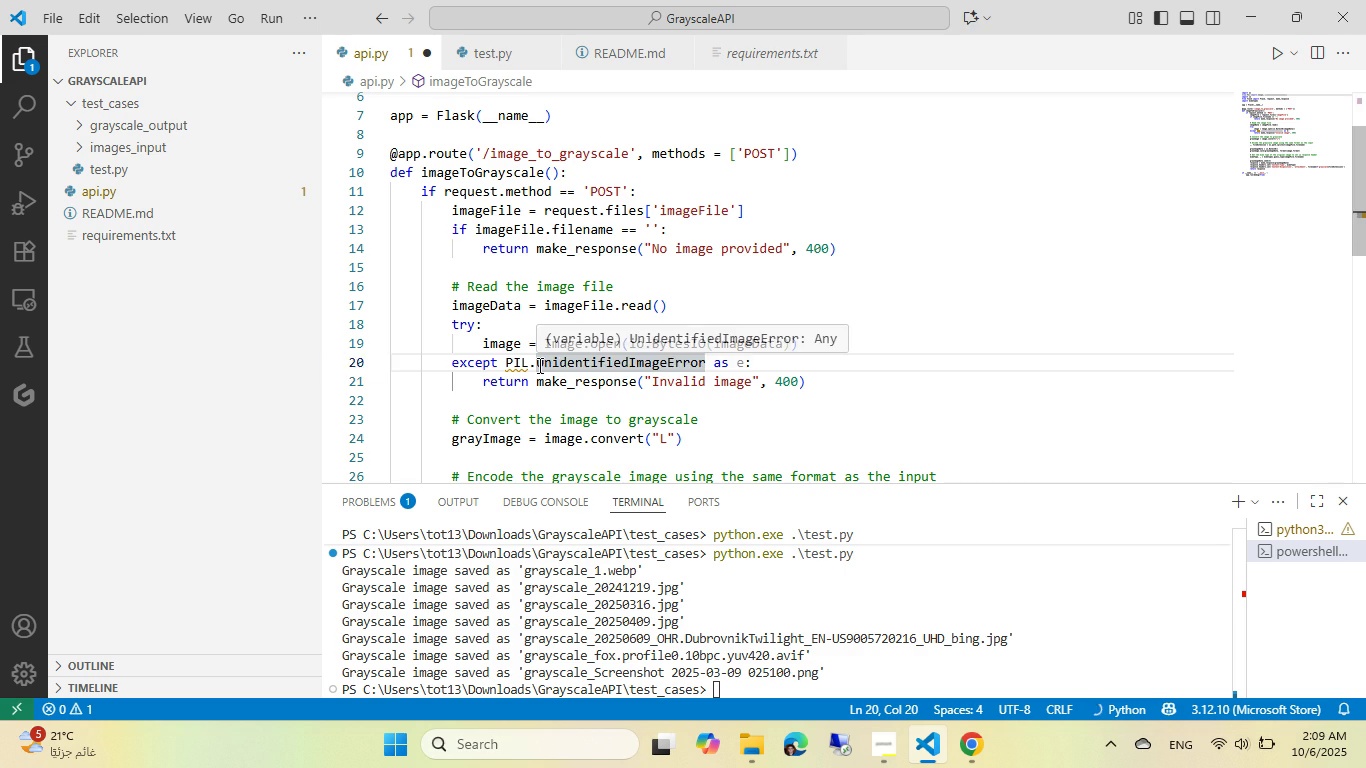 
key(Backslash)
 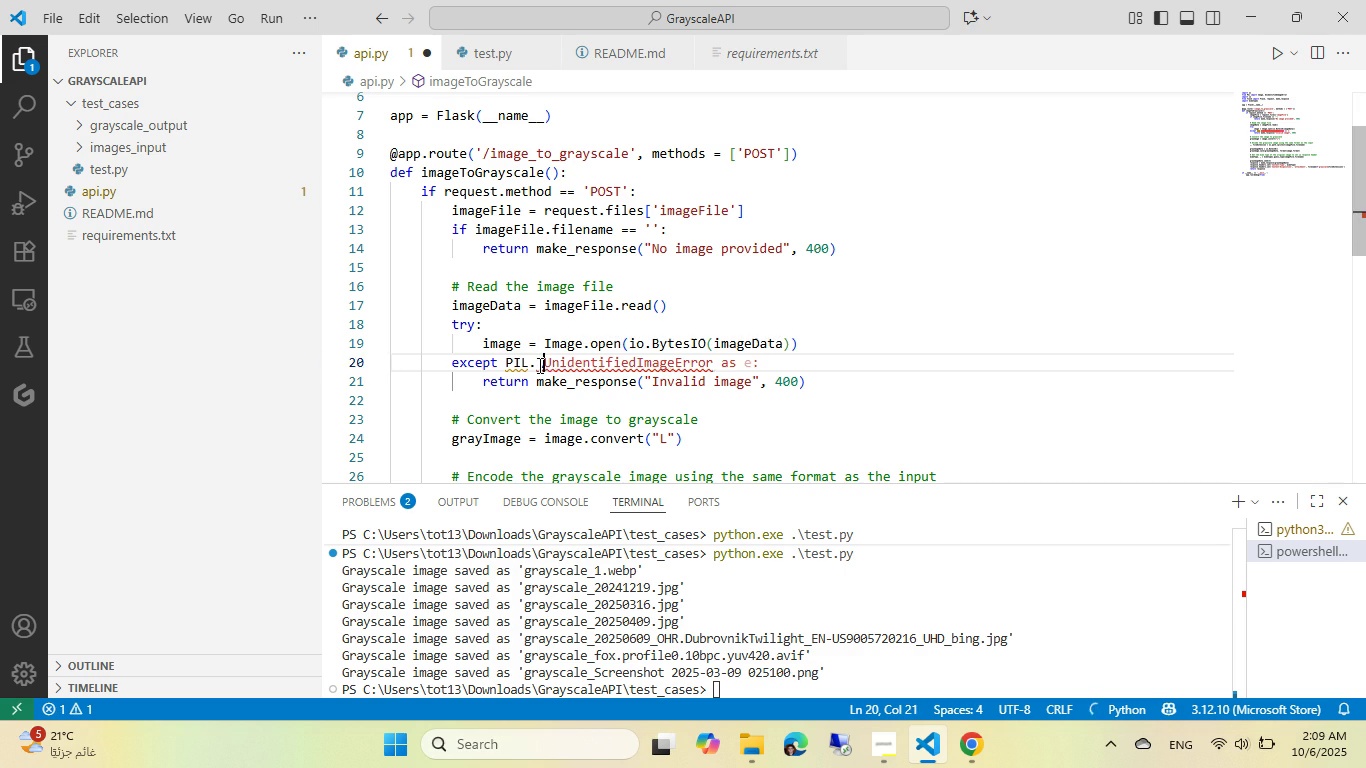 
key(Backslash)
 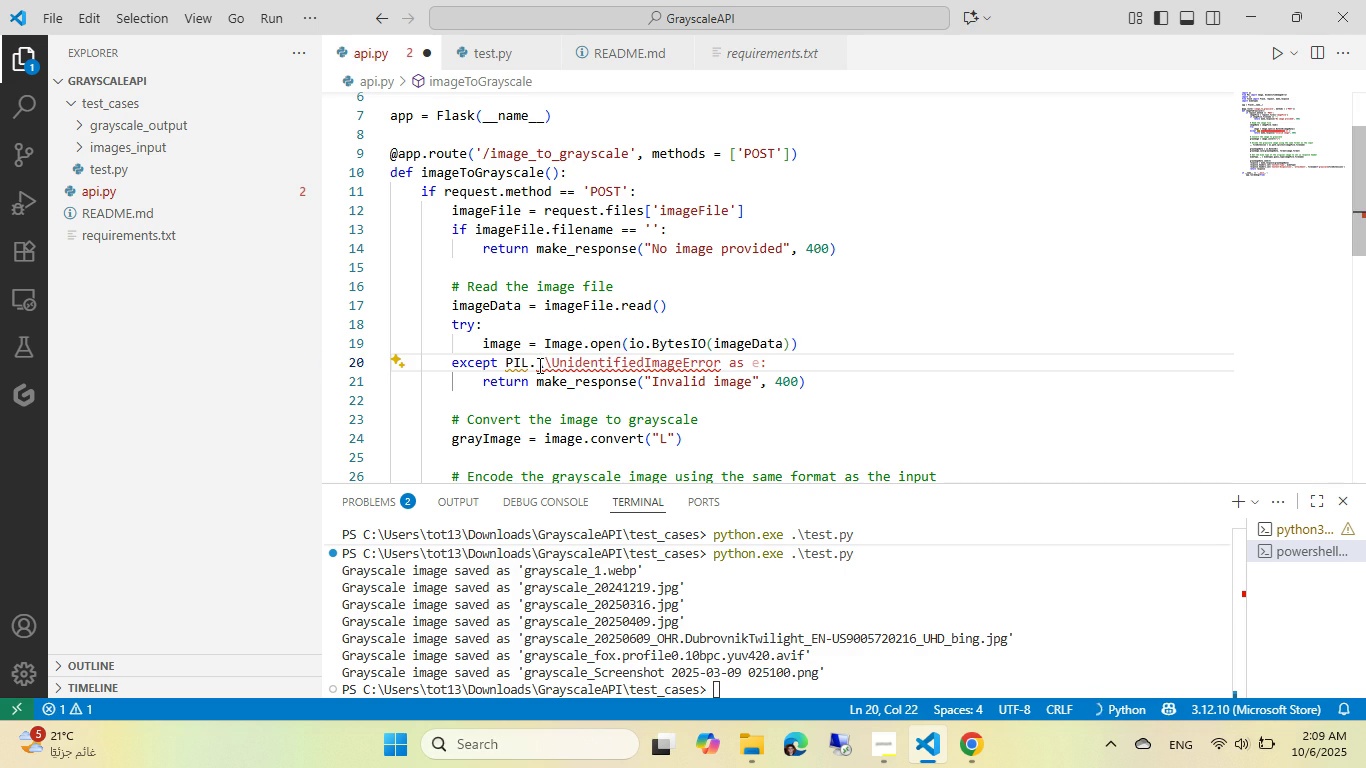 
key(Backspace)
 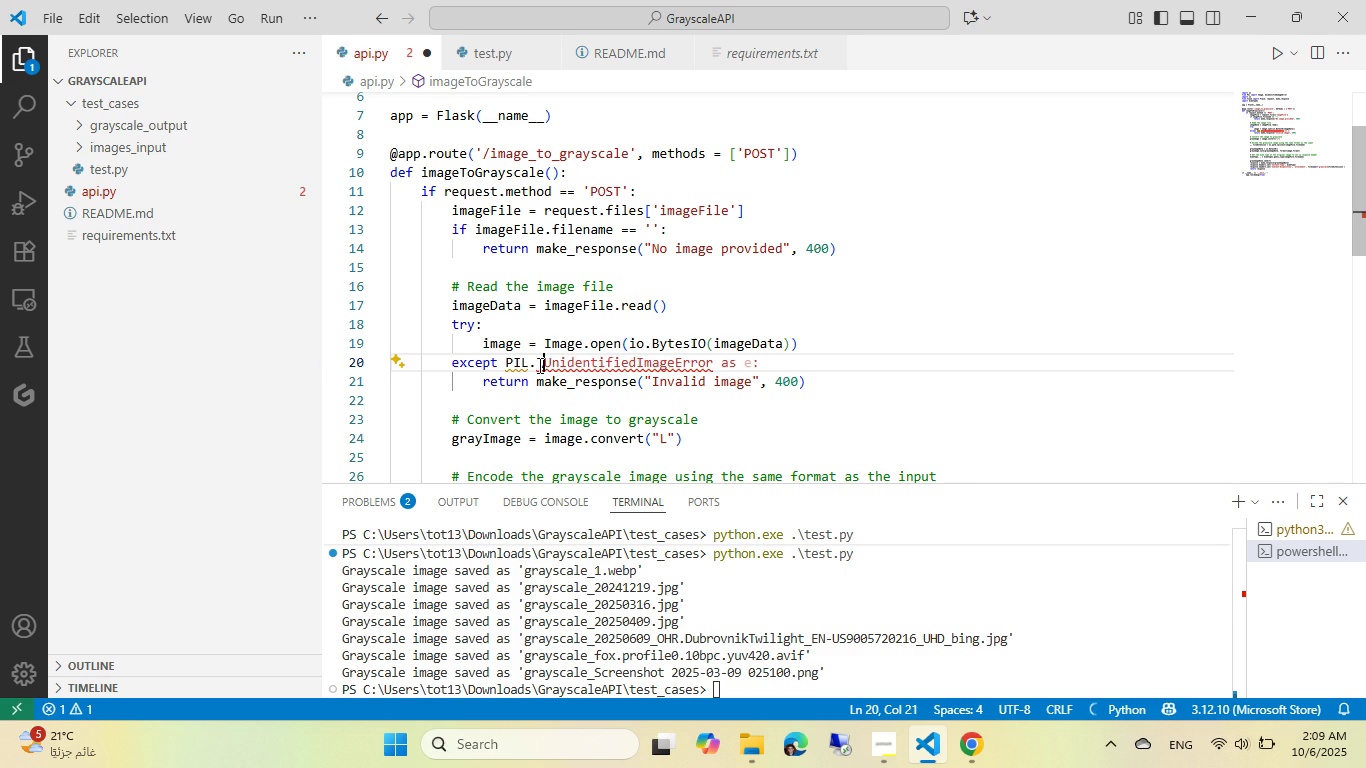 
key(Backspace)
 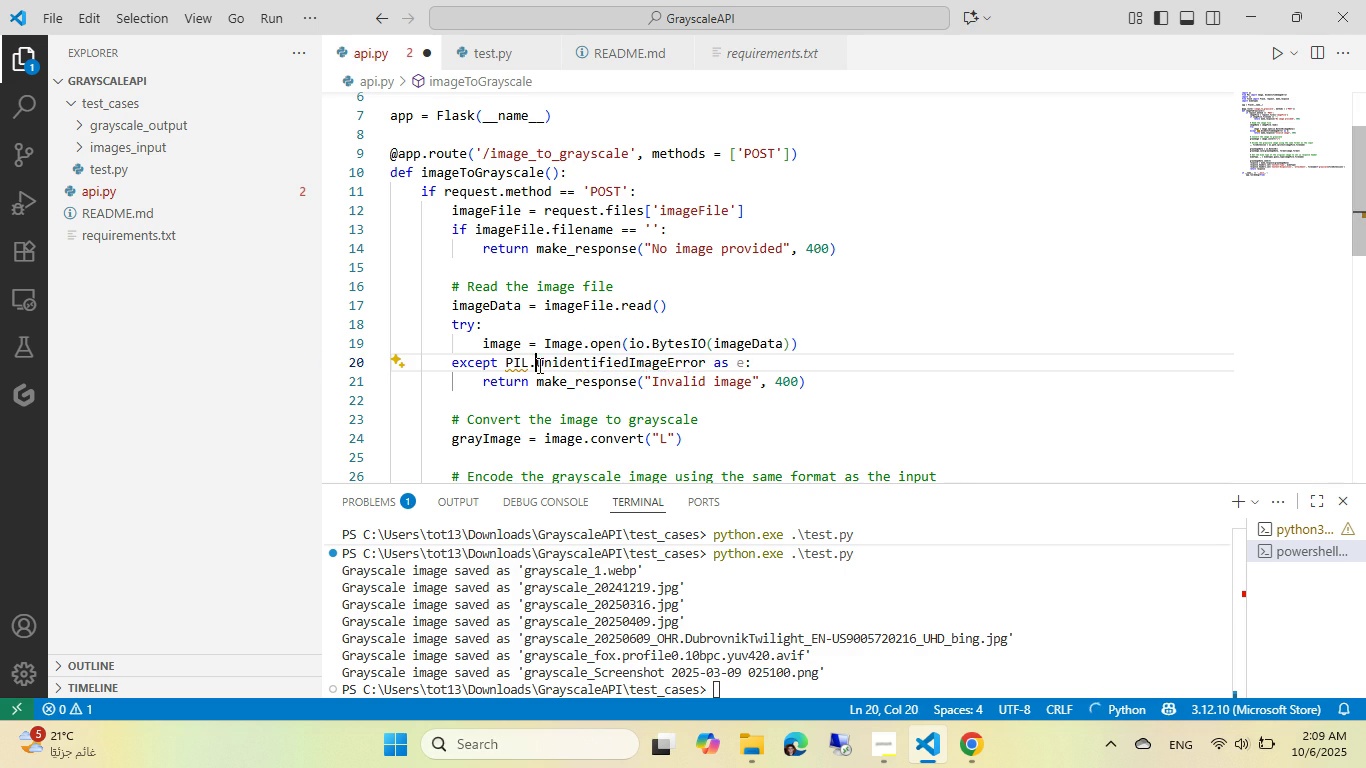 
key(Backspace)
 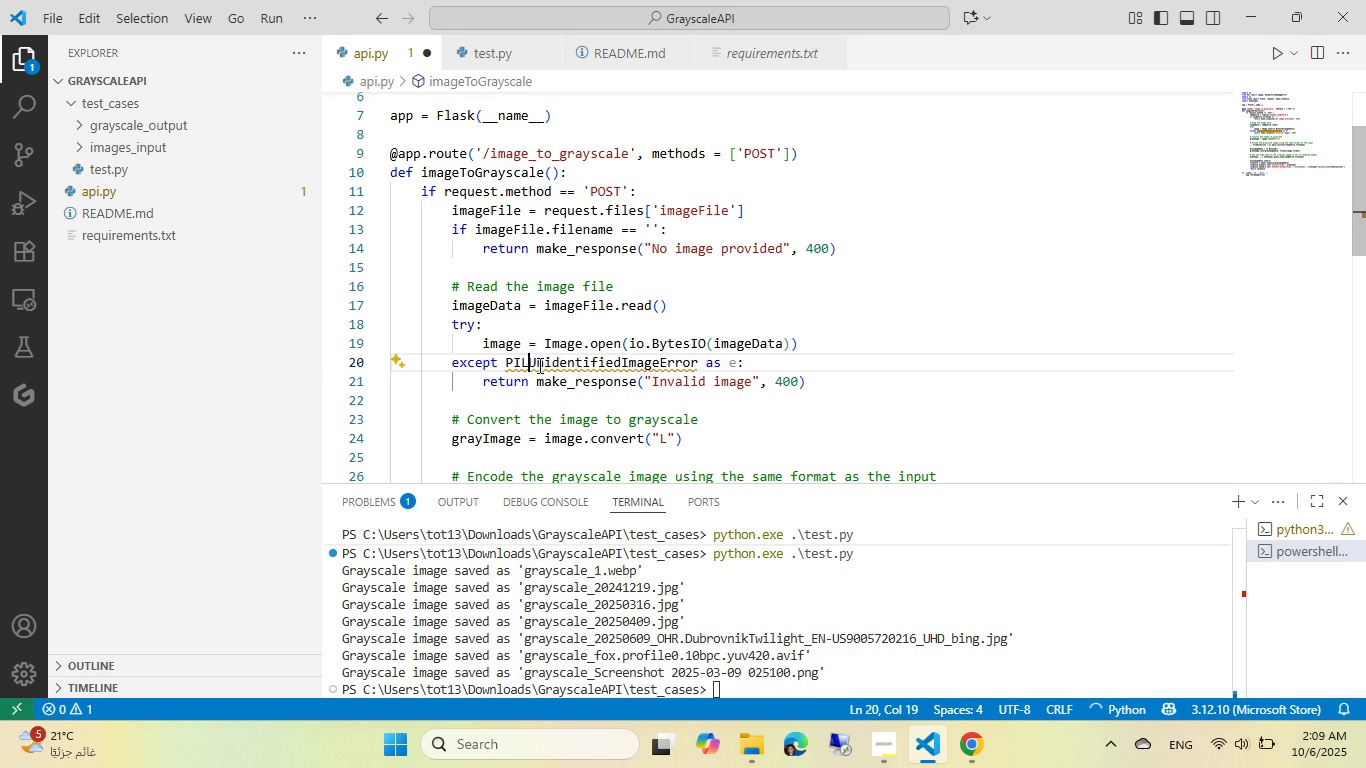 
key(Backspace)
 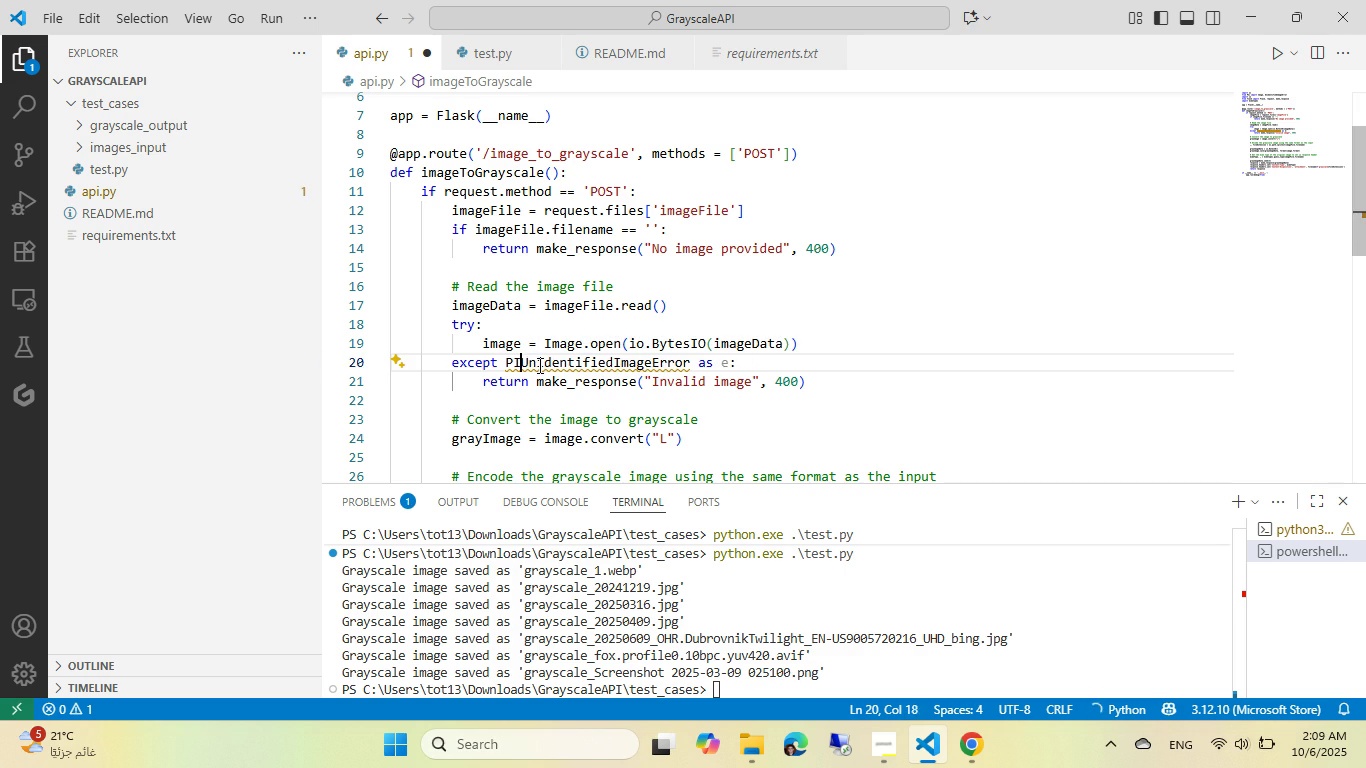 
key(Backspace)
 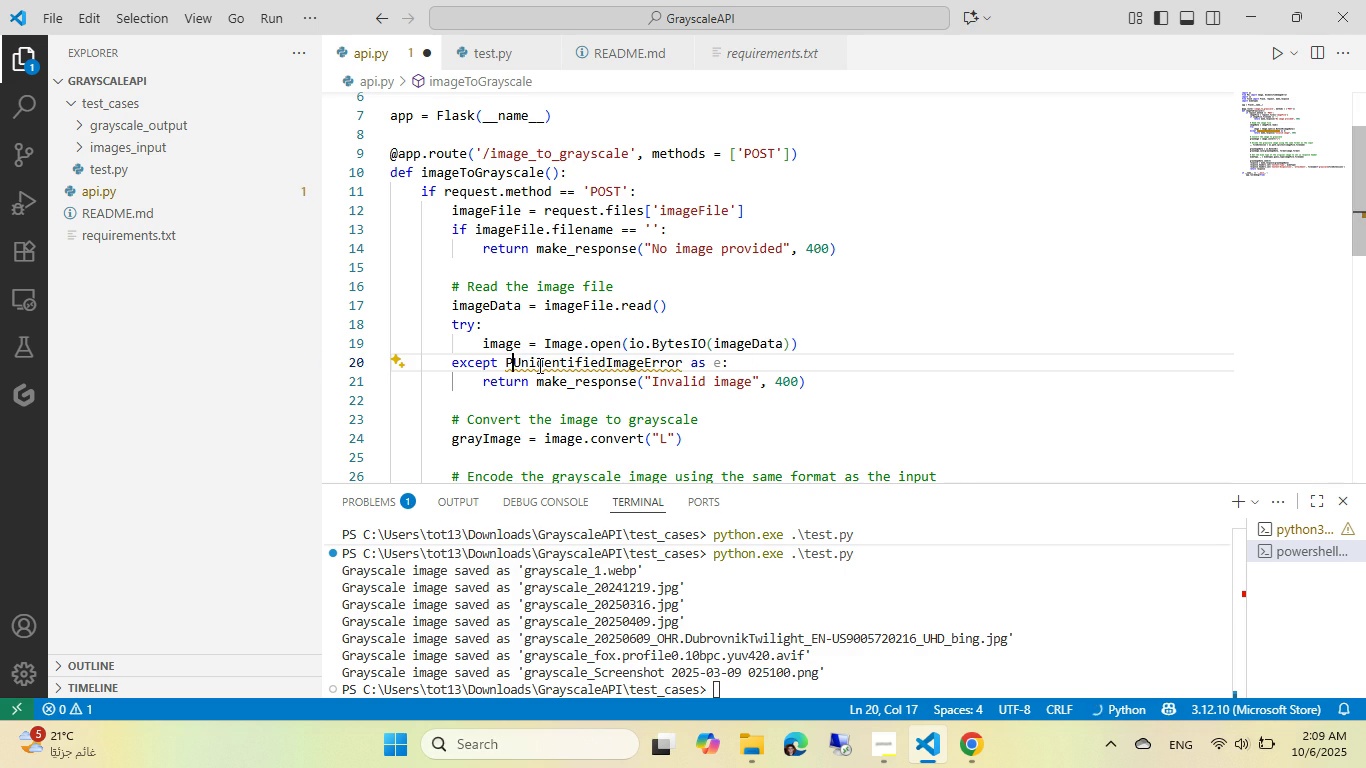 
key(Backspace)
 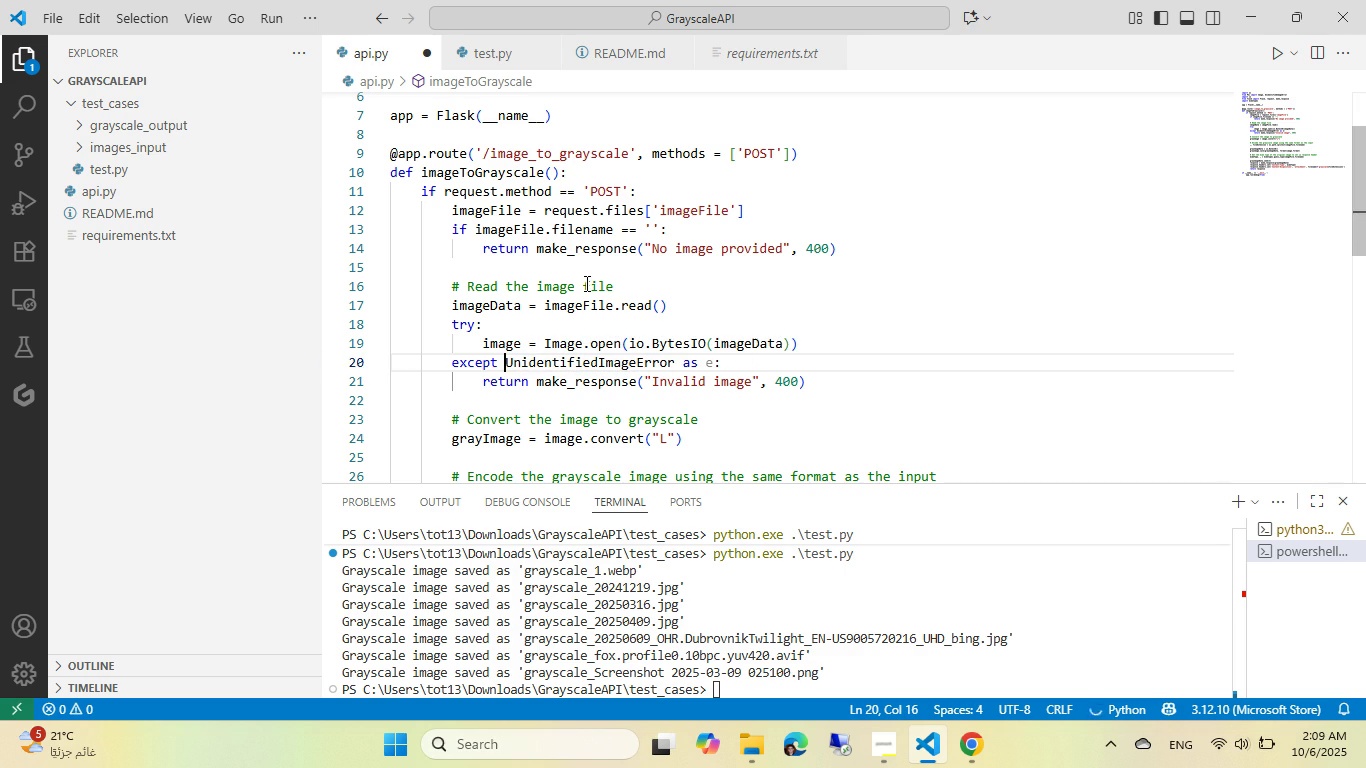 
left_click([585, 283])
 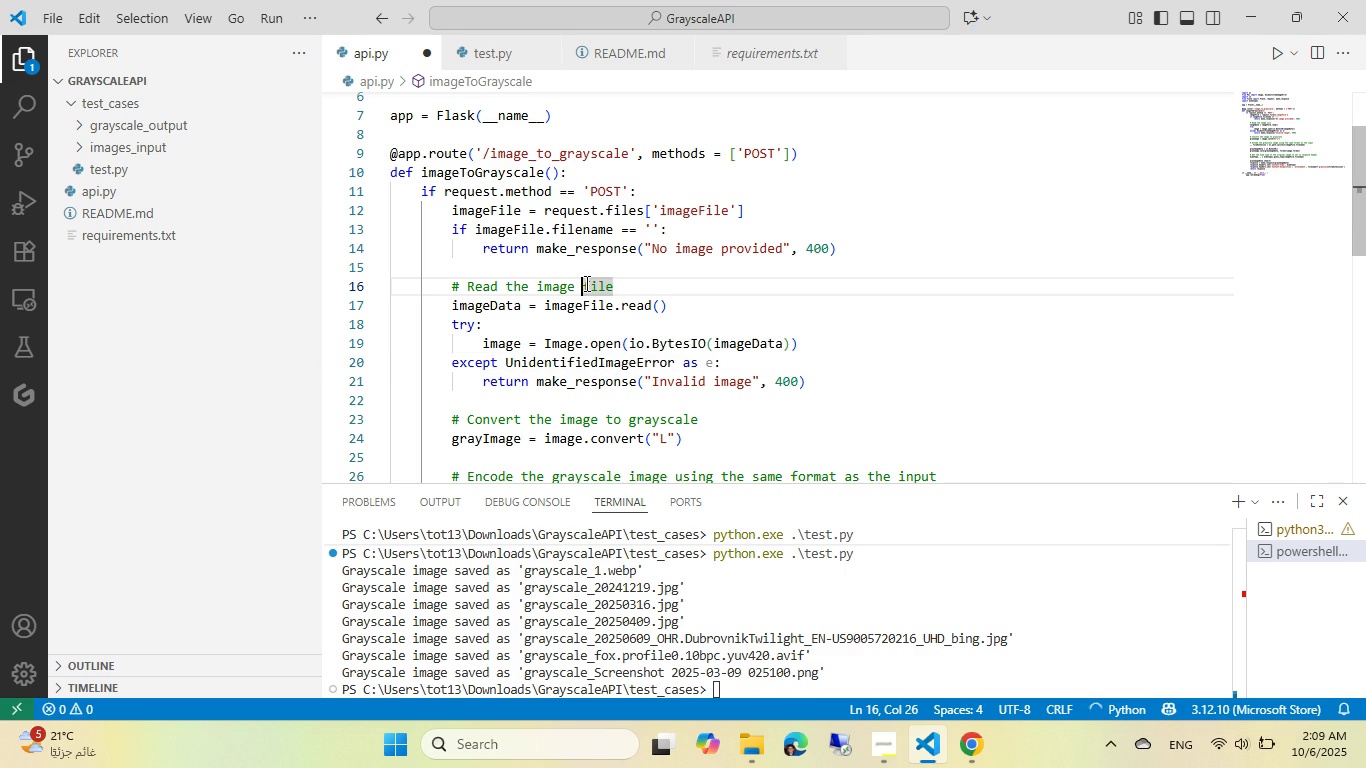 
key(Control+ControlLeft)
 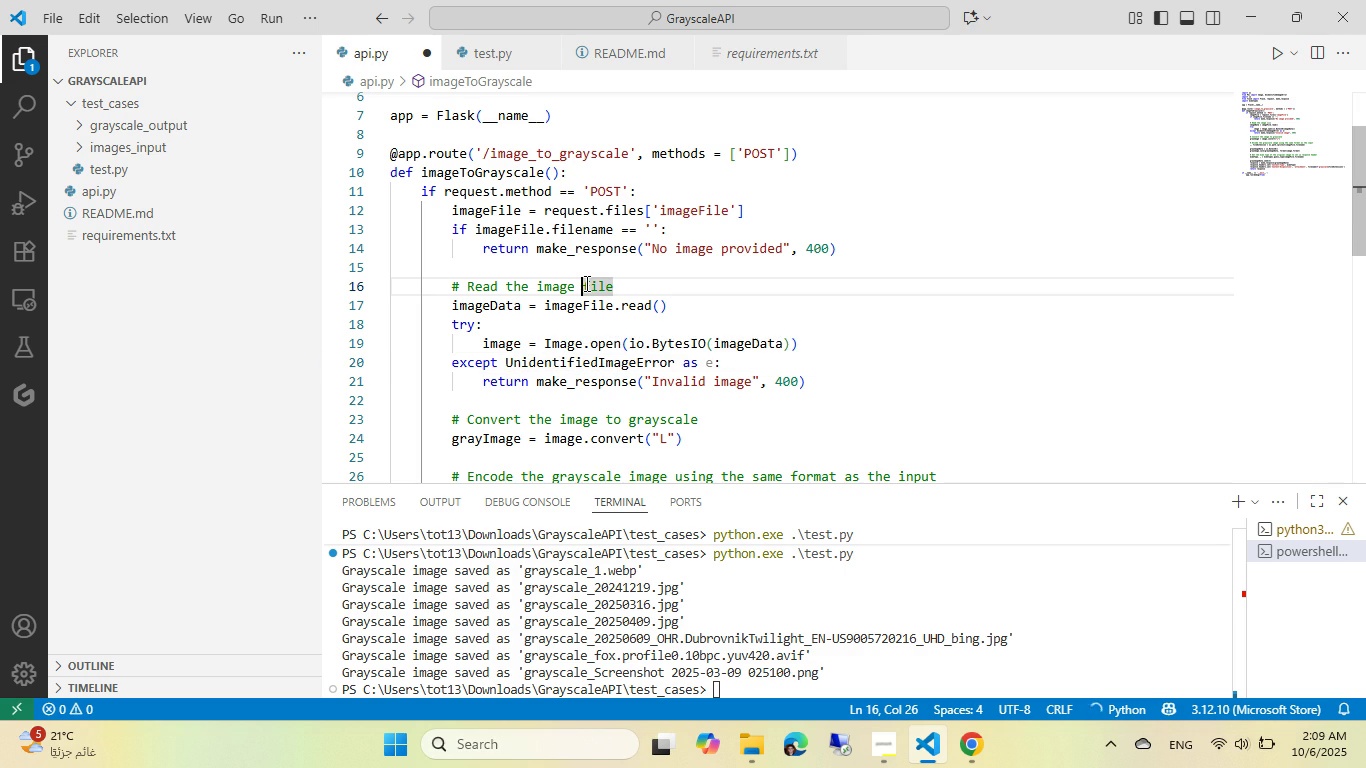 
key(Control+S)
 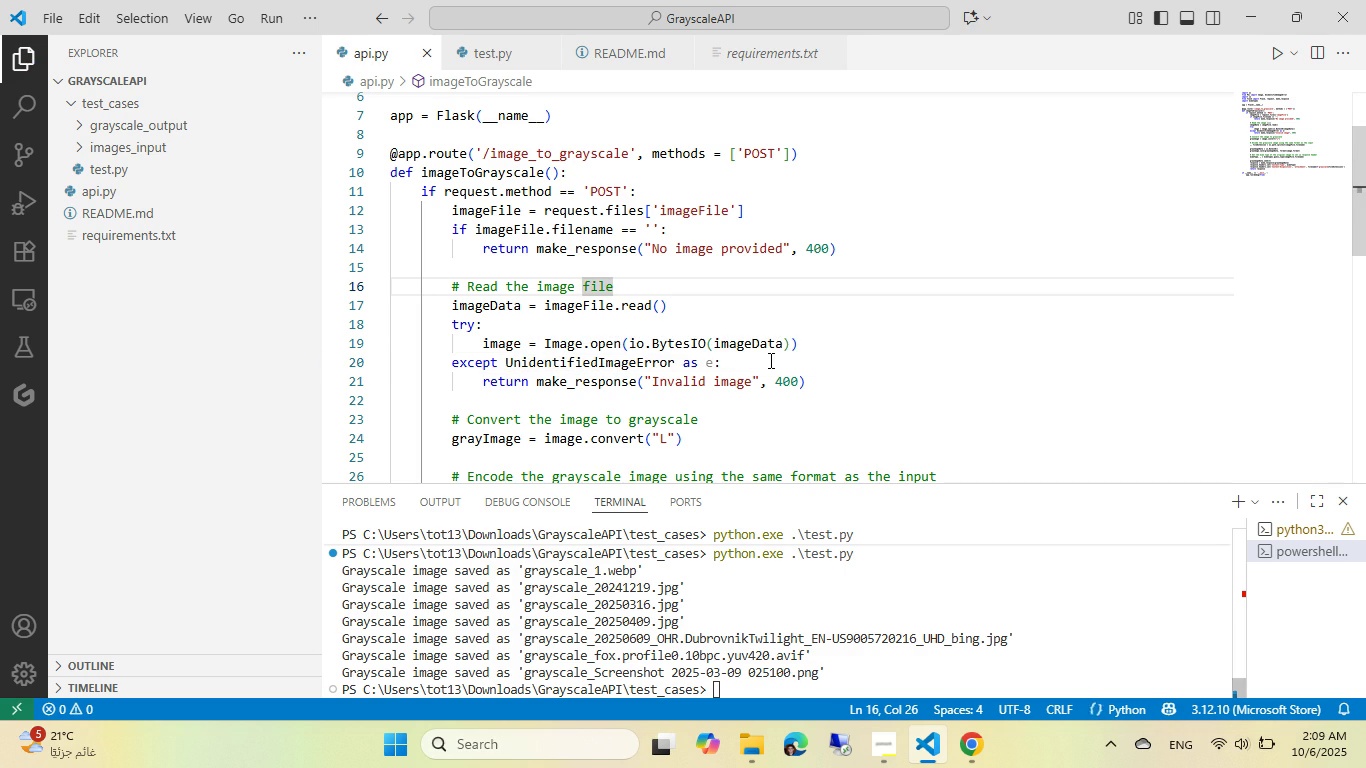 
left_click([764, 347])
 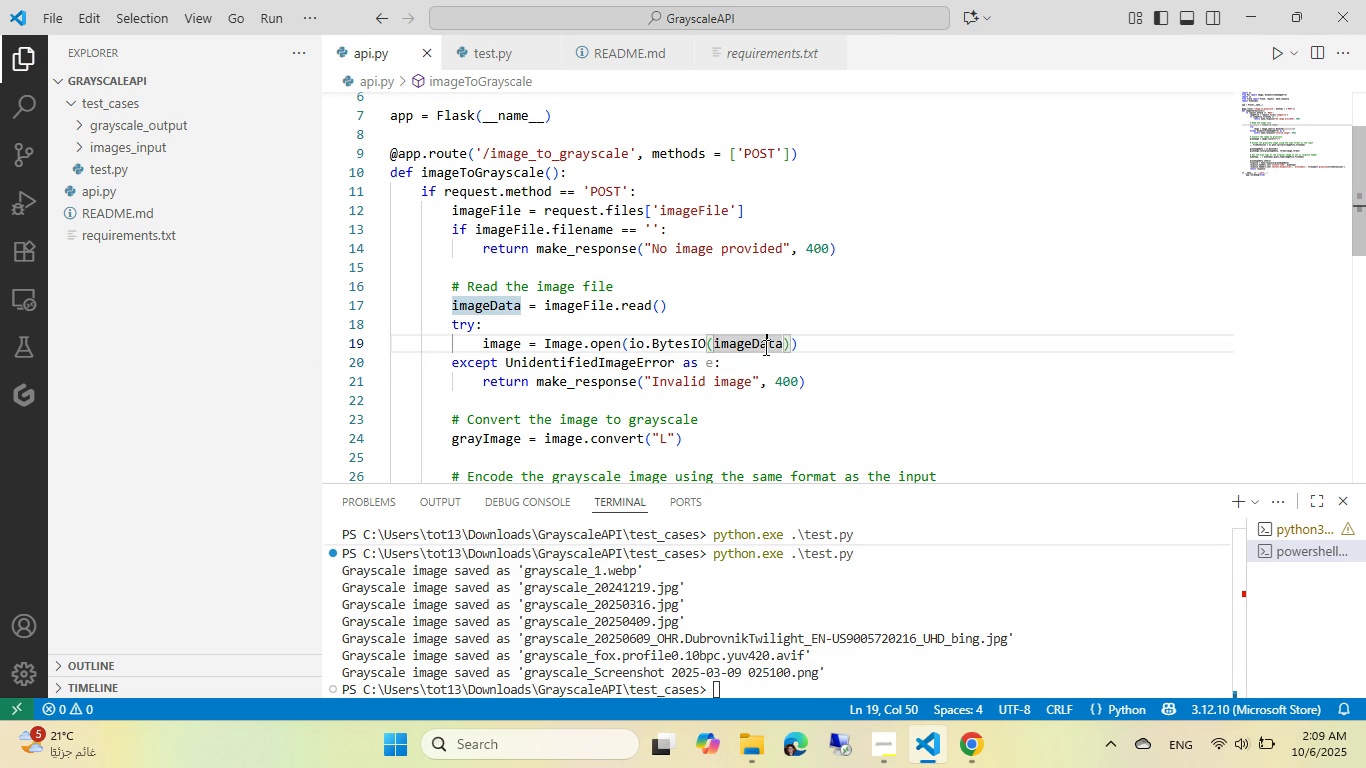 
key(Meta+MetaLeft)
 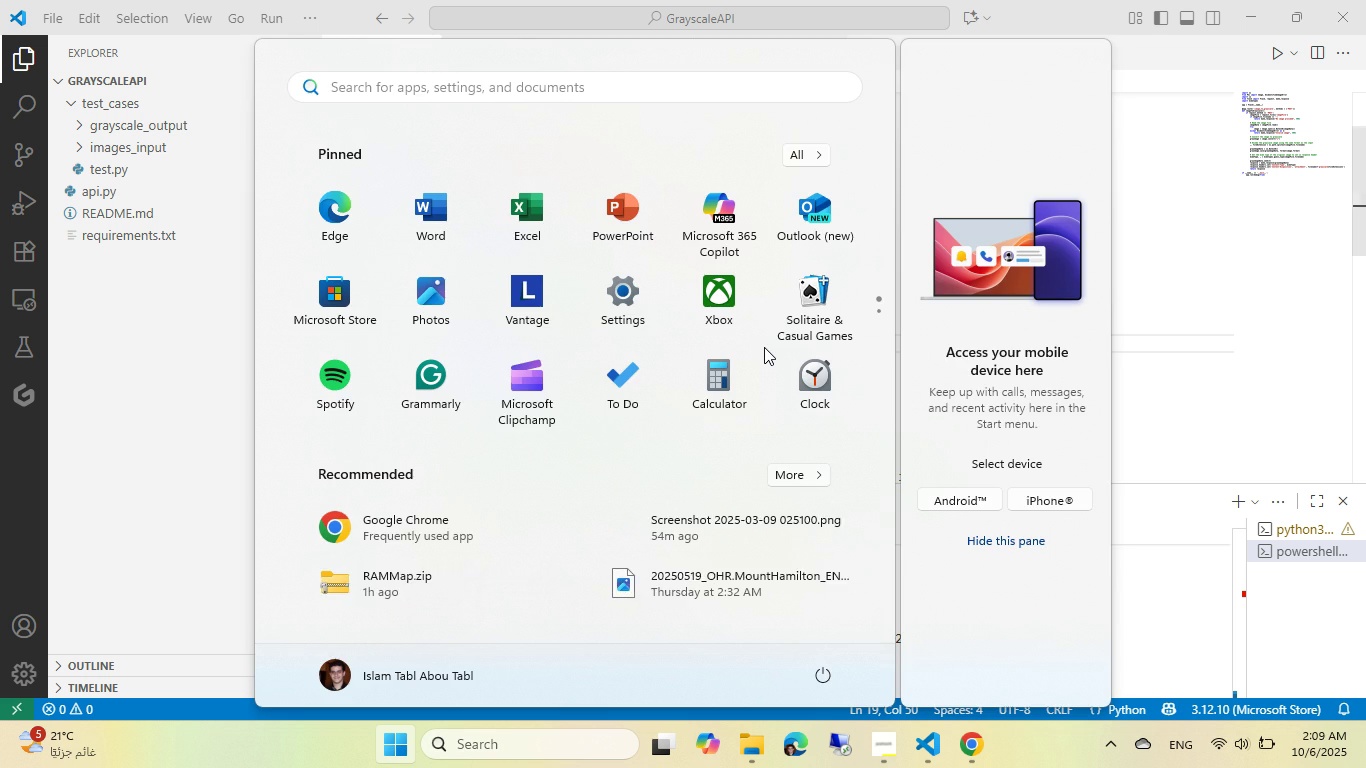 
type(po)
 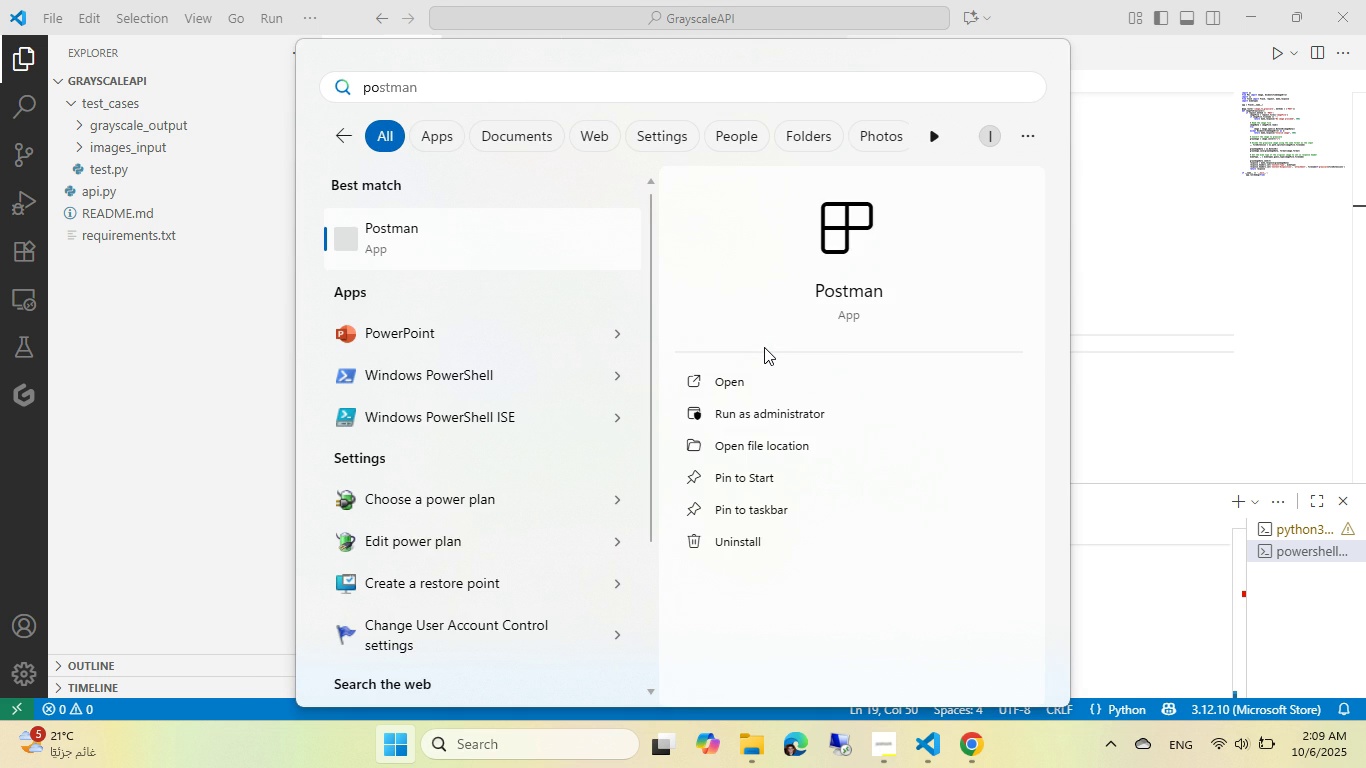 
key(Enter)
 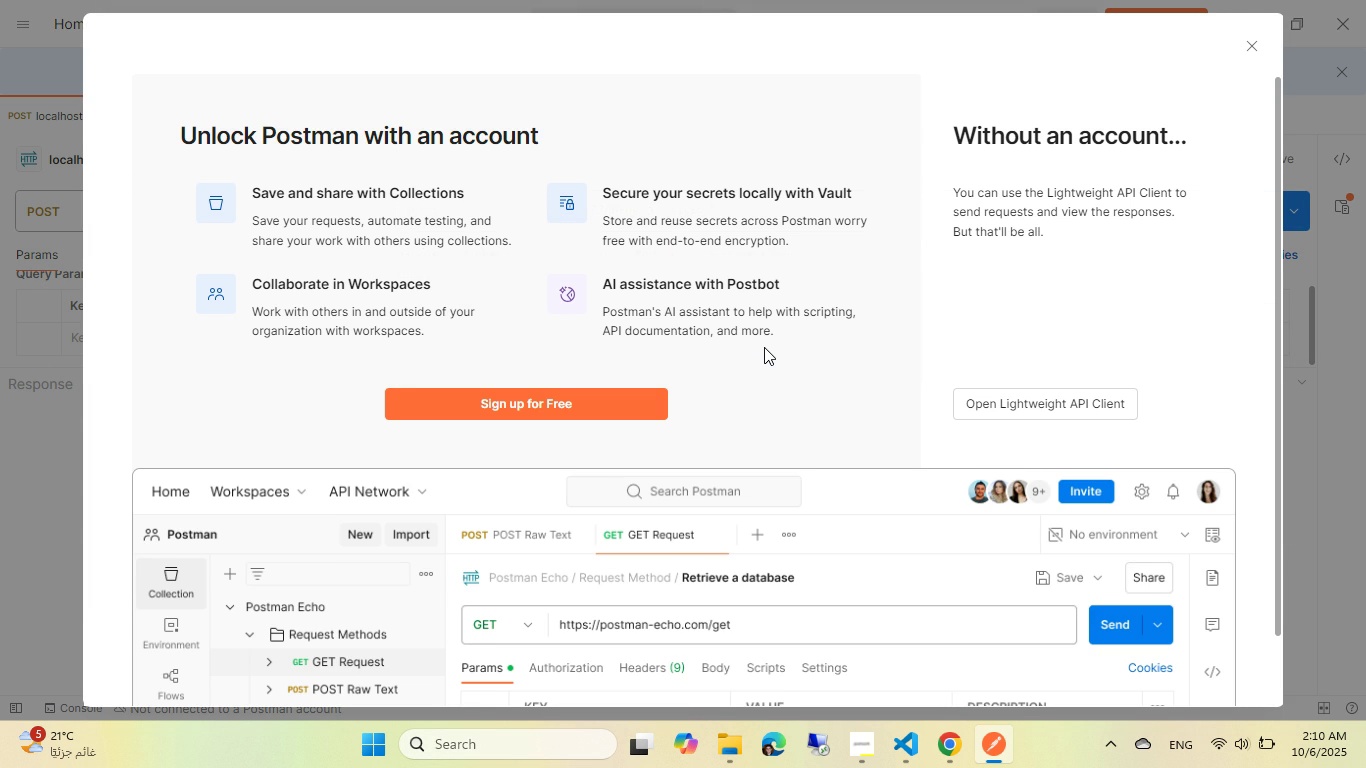 
wait(18.78)
 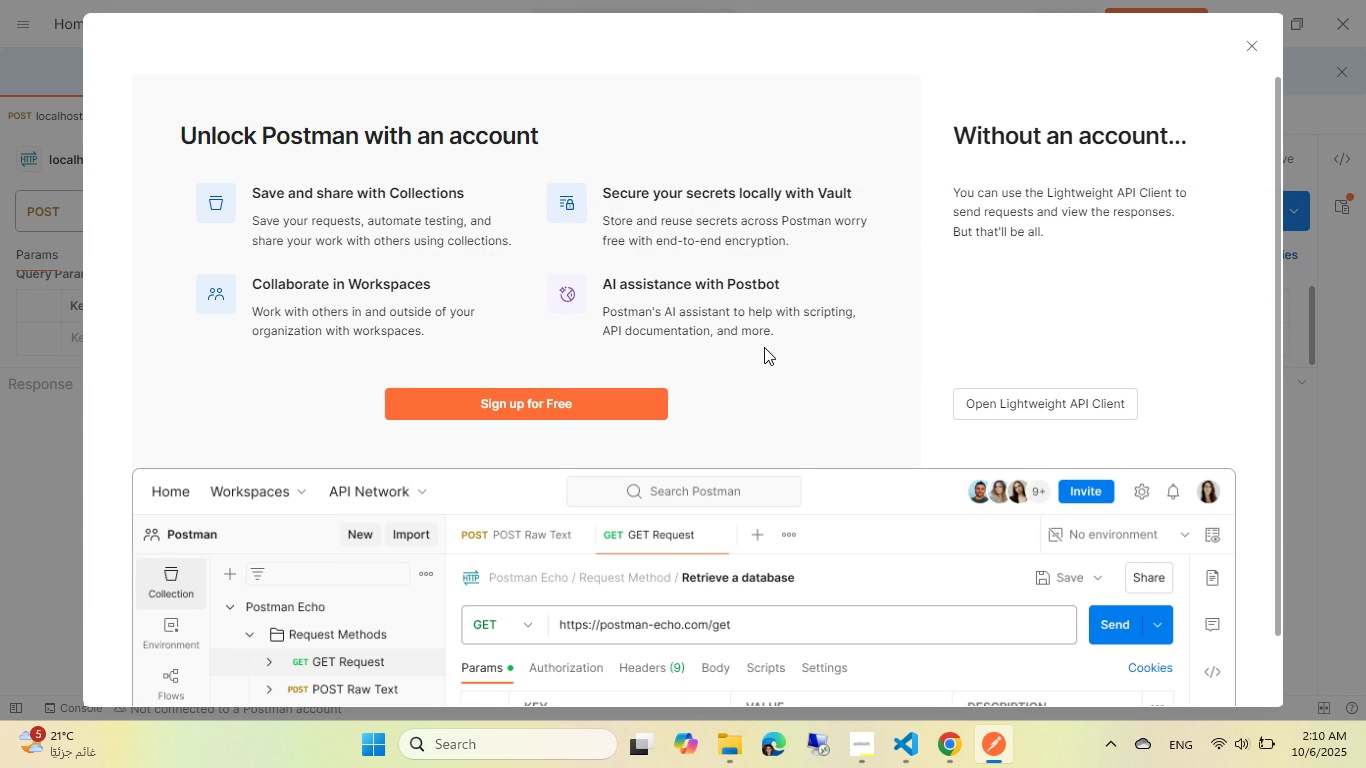 
left_click([1245, 30])
 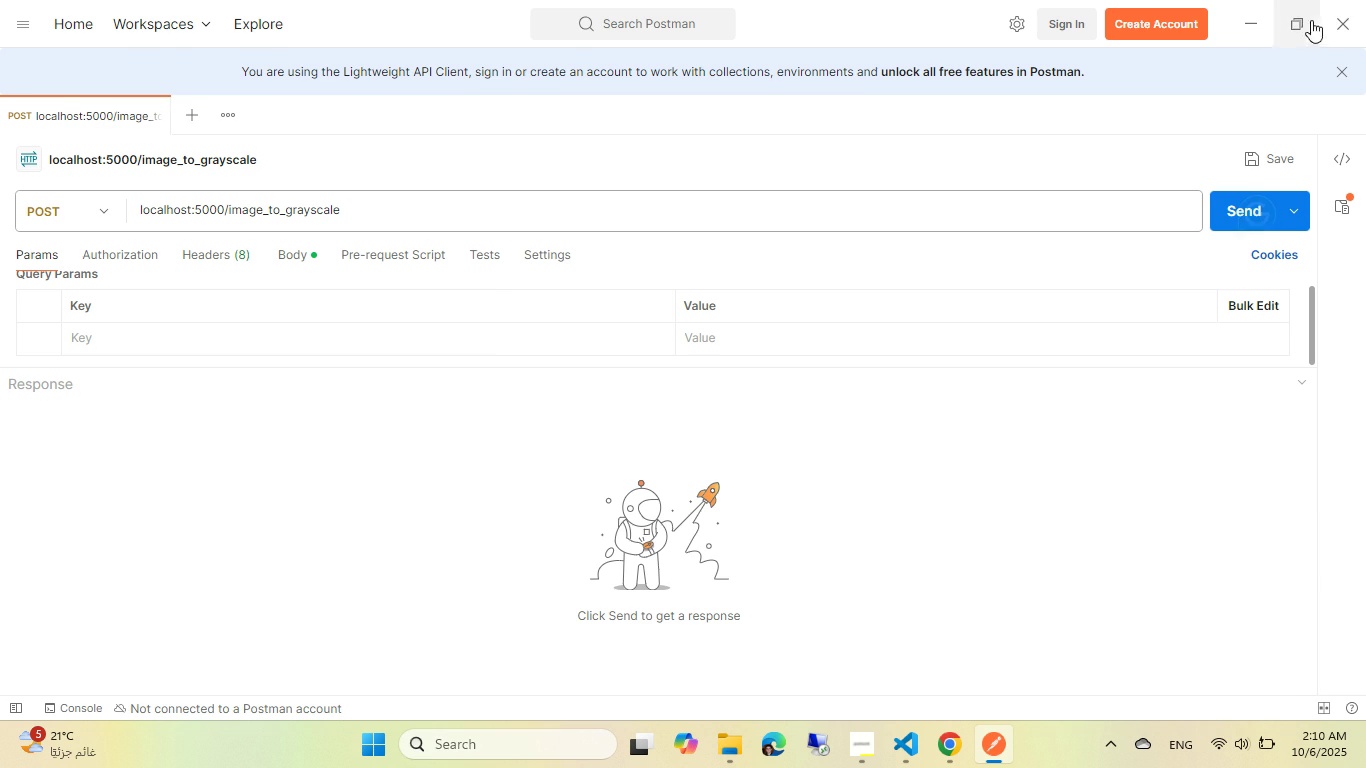 
left_click([1328, 20])
 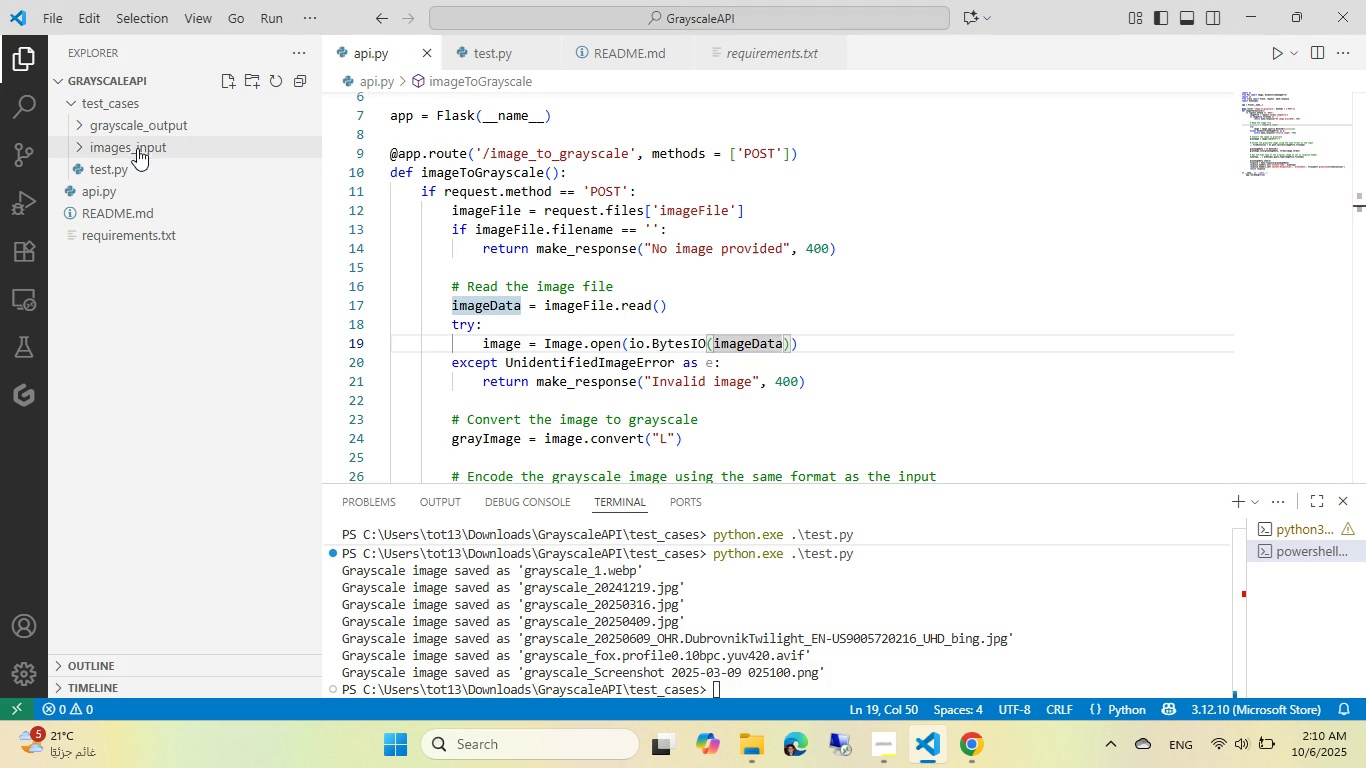 
wait(7.01)
 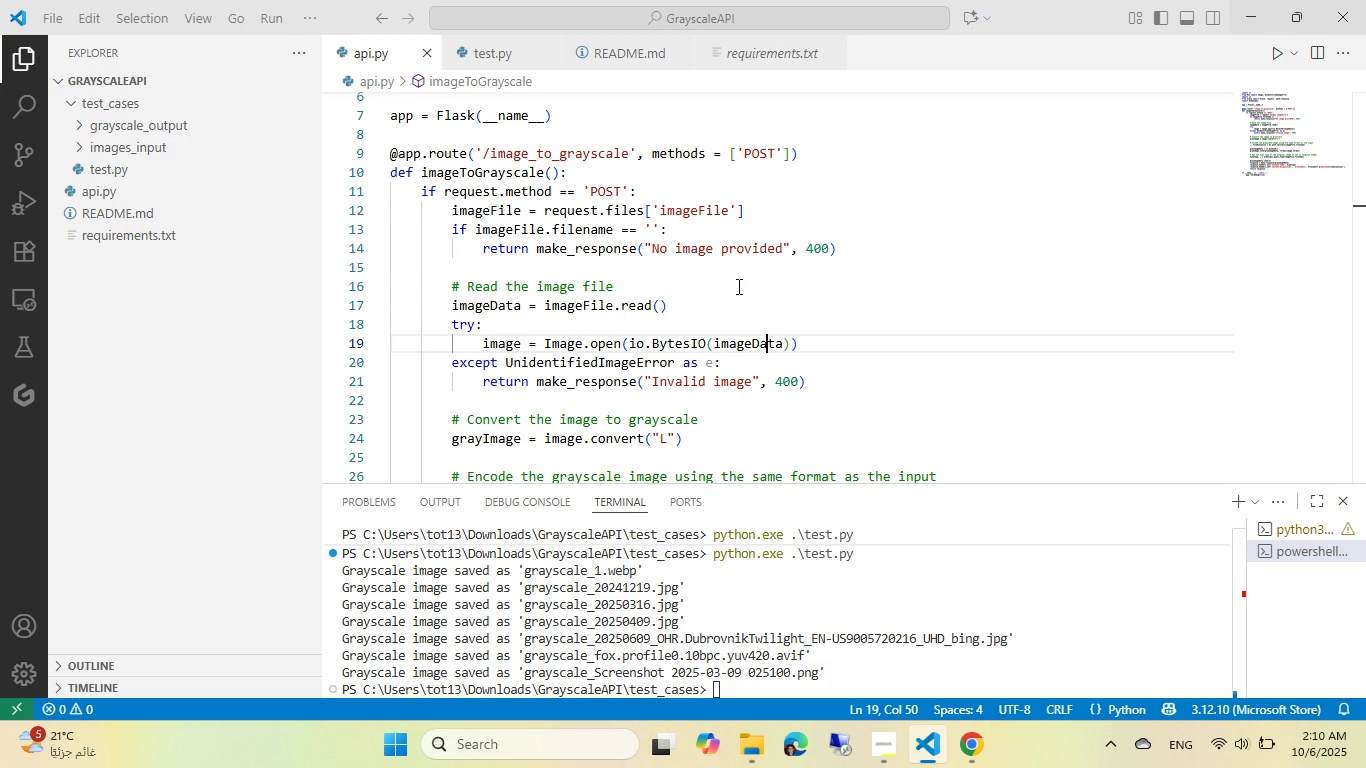 
left_click([754, 753])
 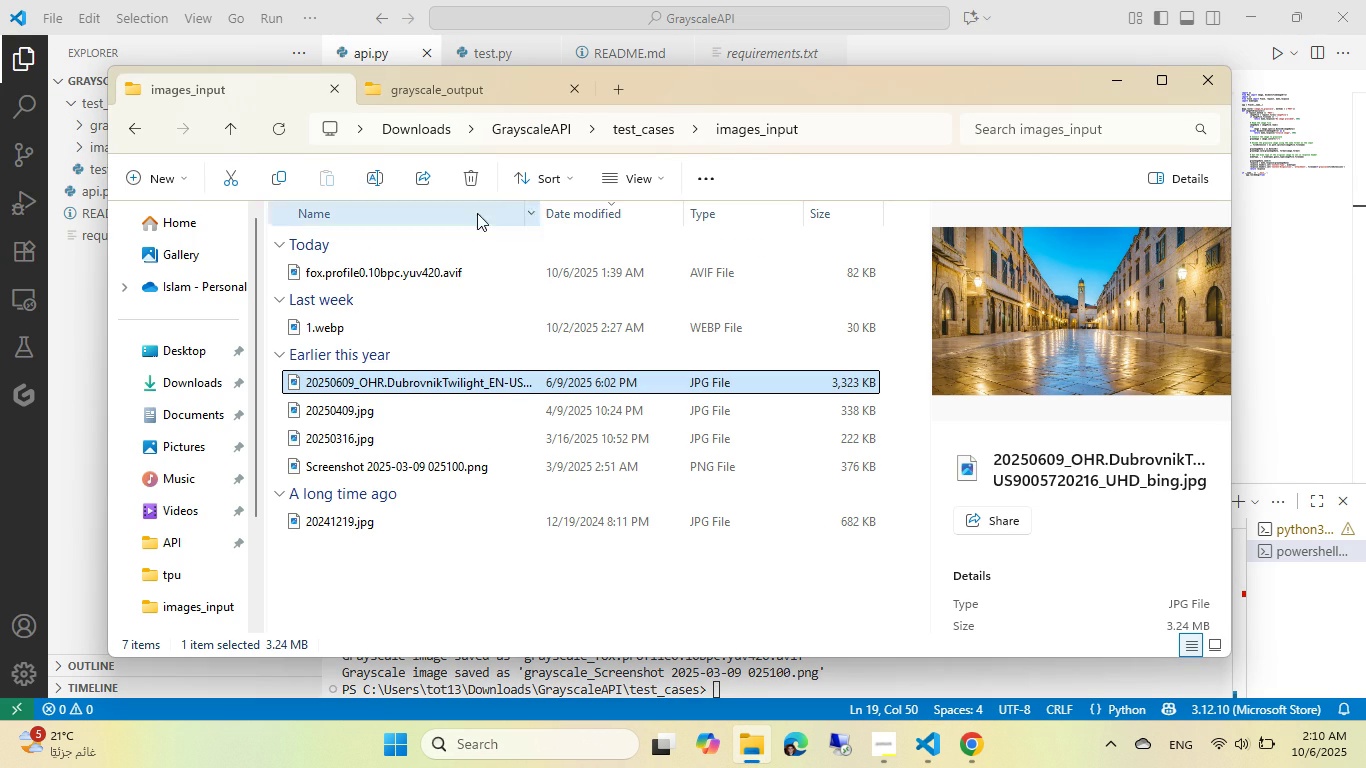 
left_click([525, 615])
 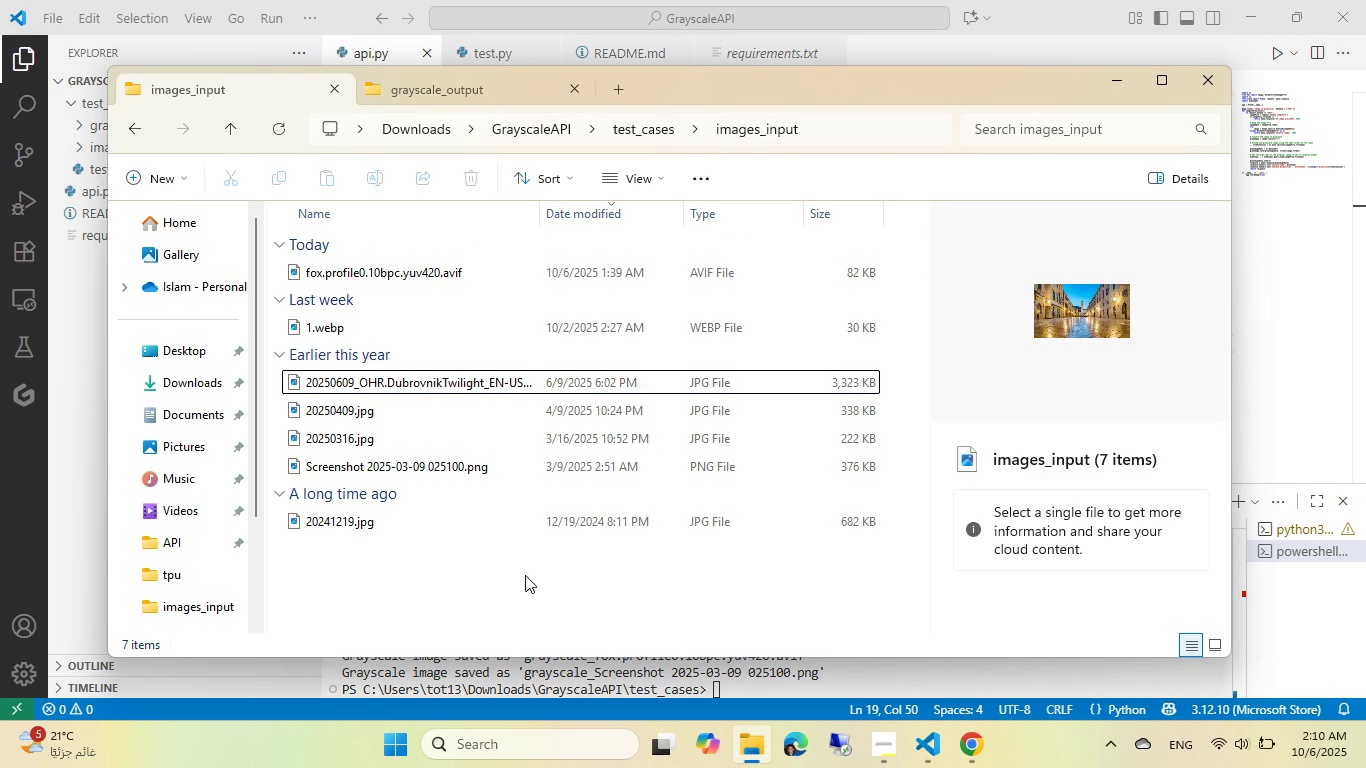 
right_click([525, 575])
 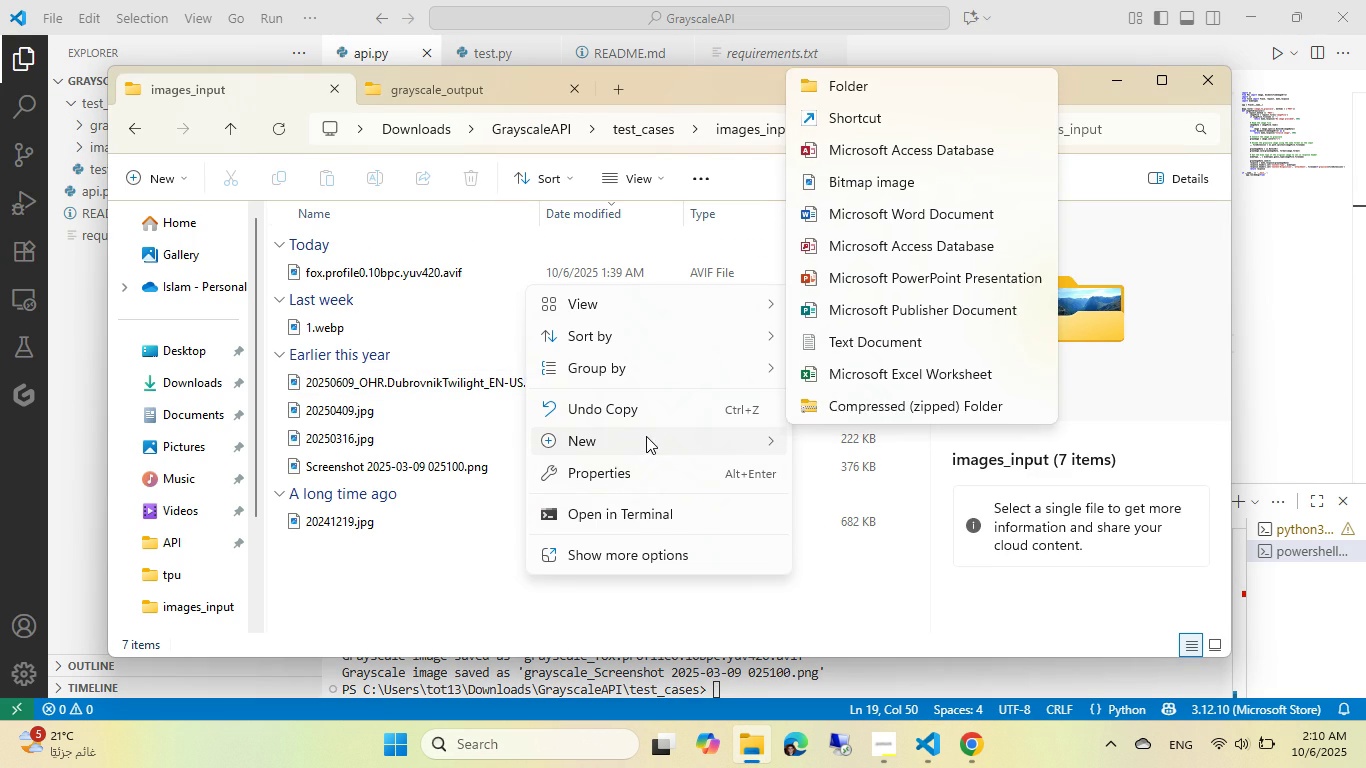 
left_click([862, 346])
 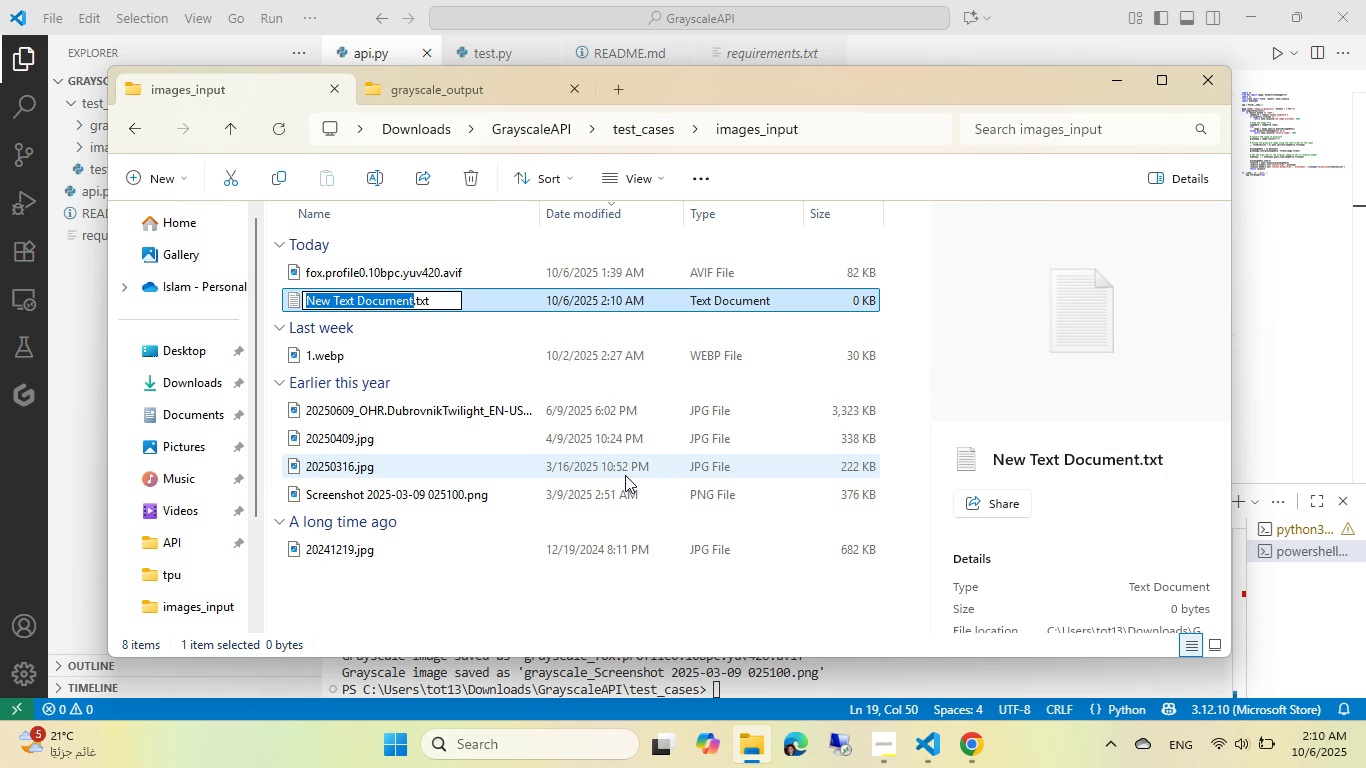 
type(invalid image)
 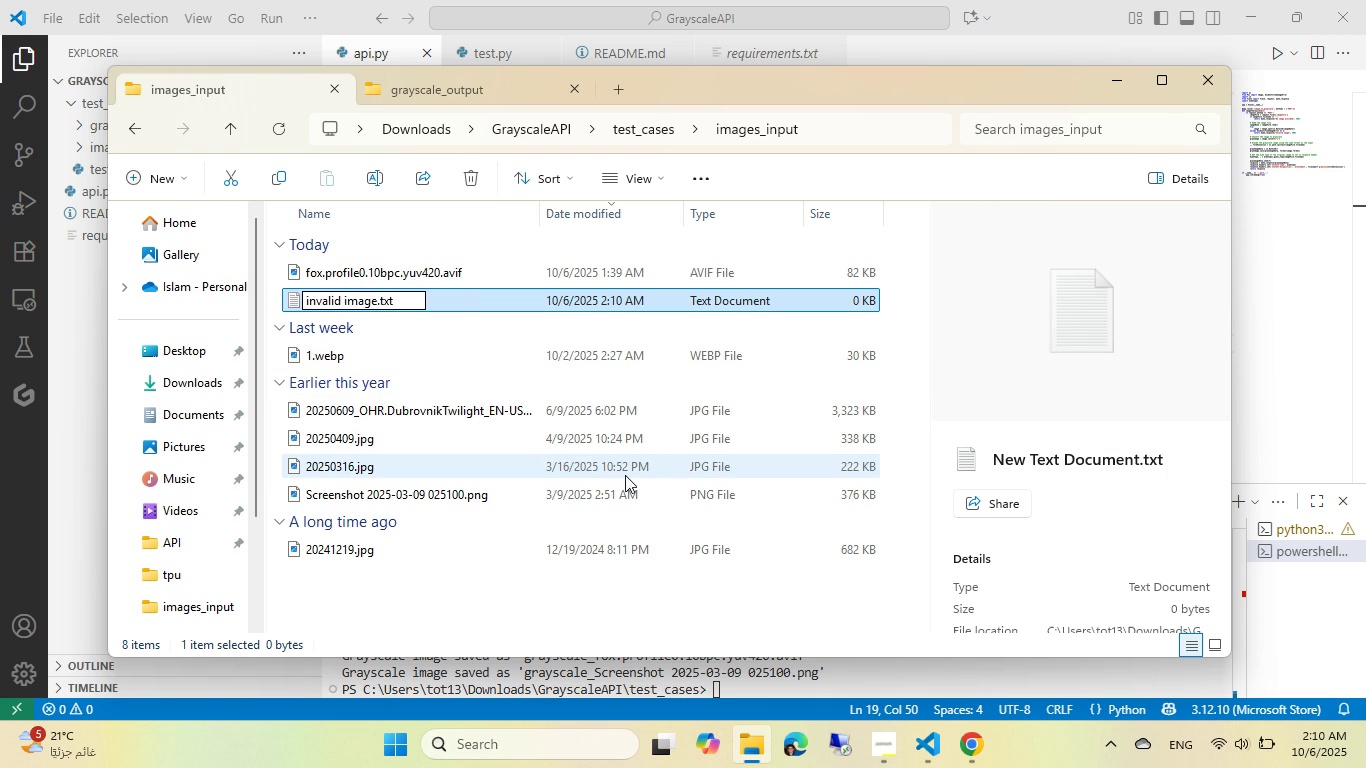 
key(Enter)
 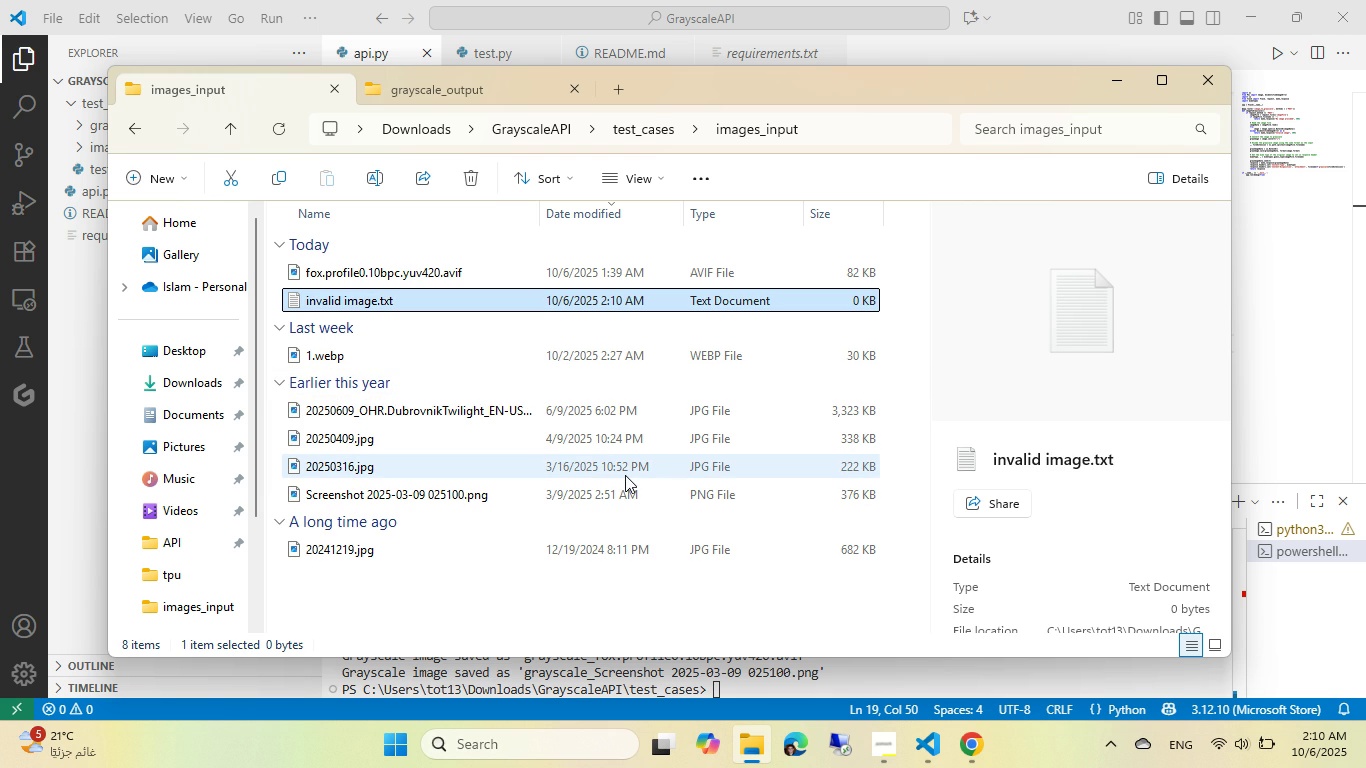 
key(Enter)
 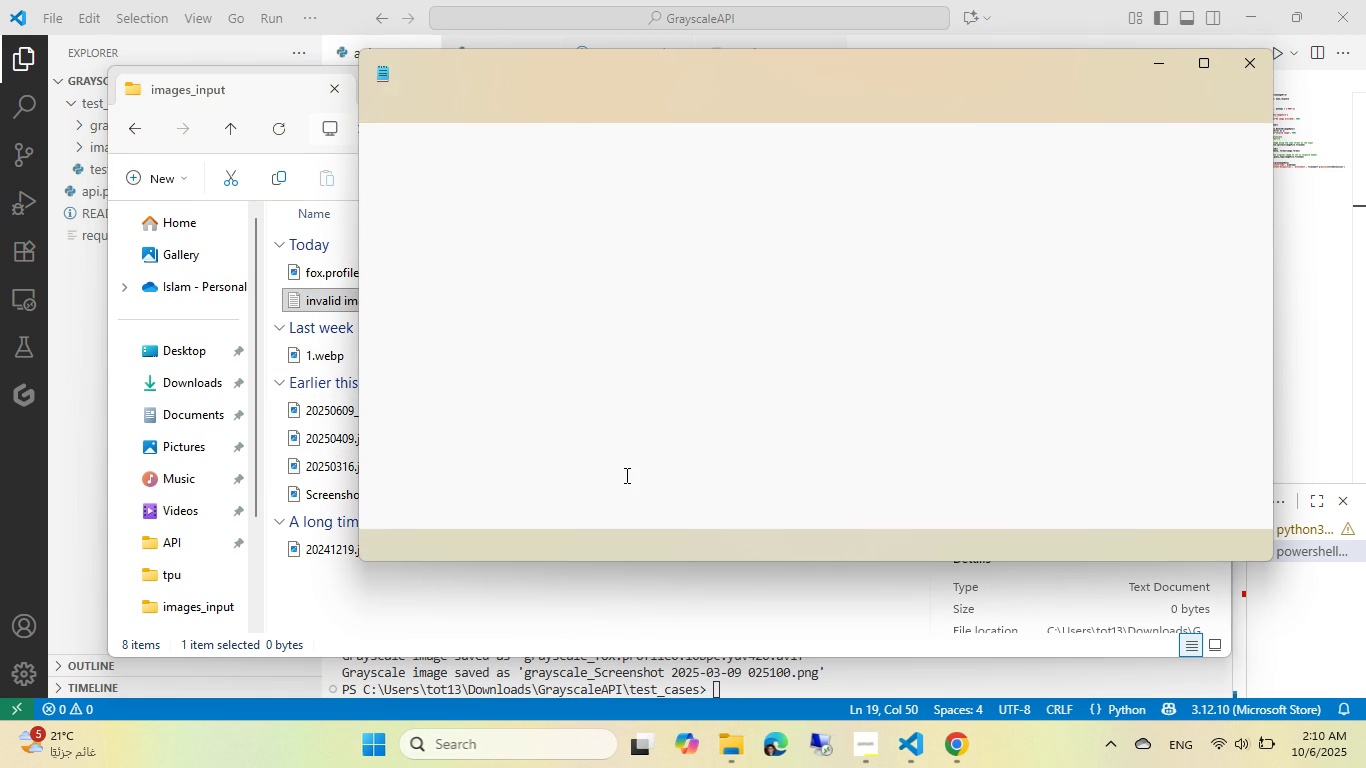 
type(hello)
 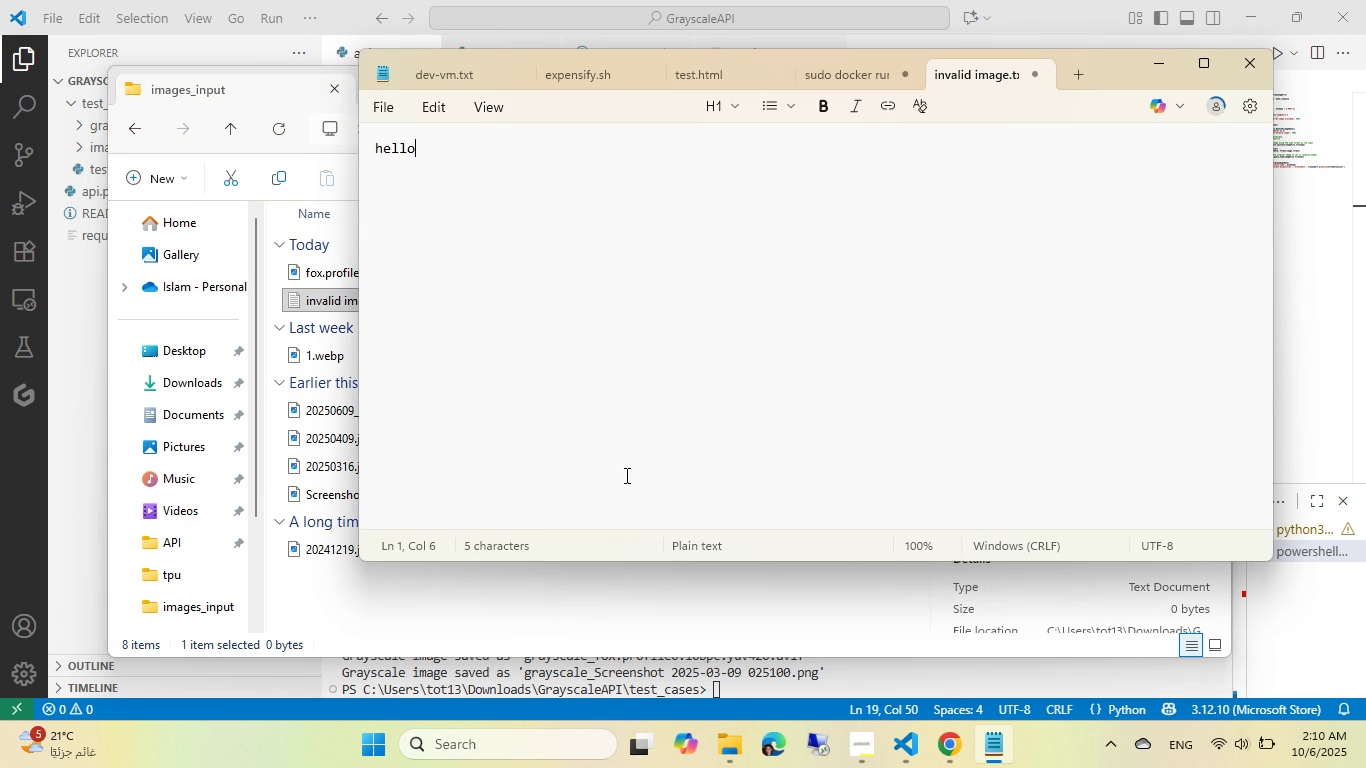 
key(Control+ControlLeft)
 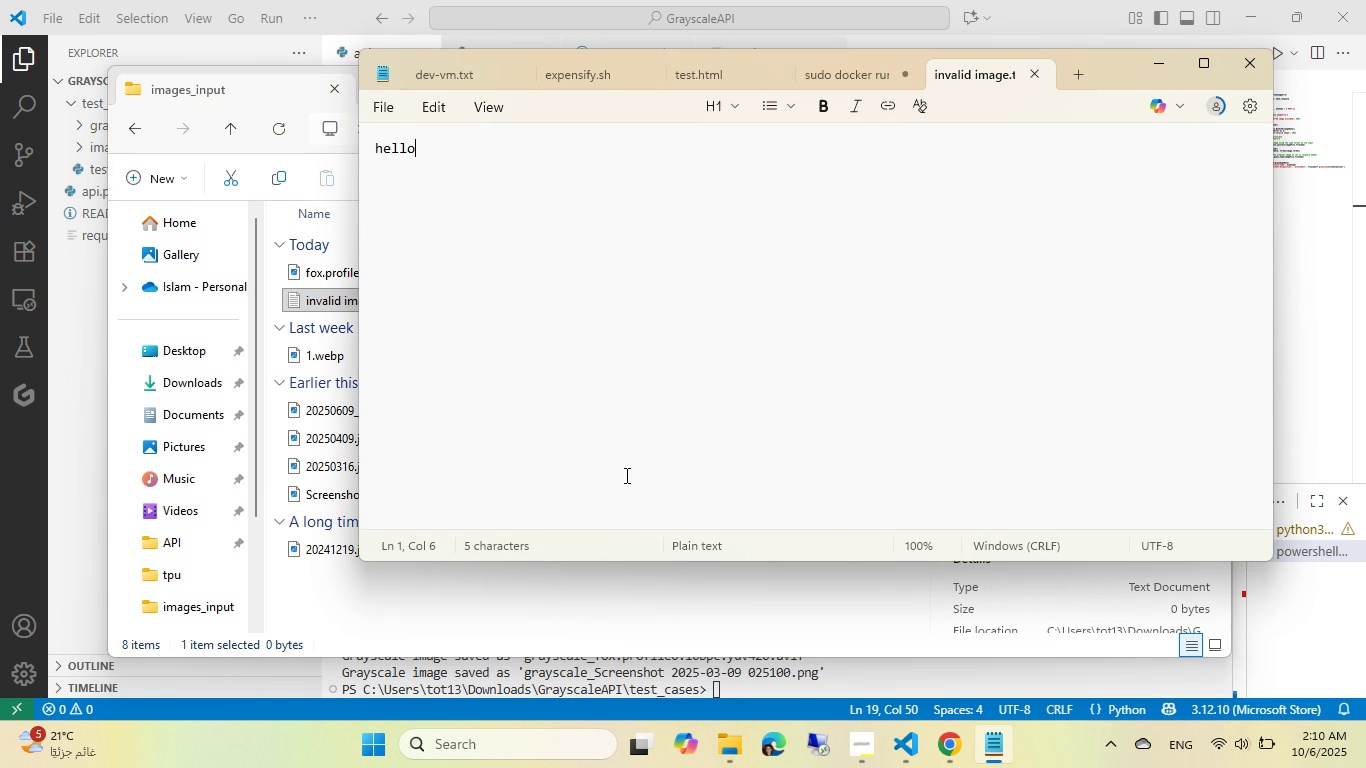 
key(Control+S)
 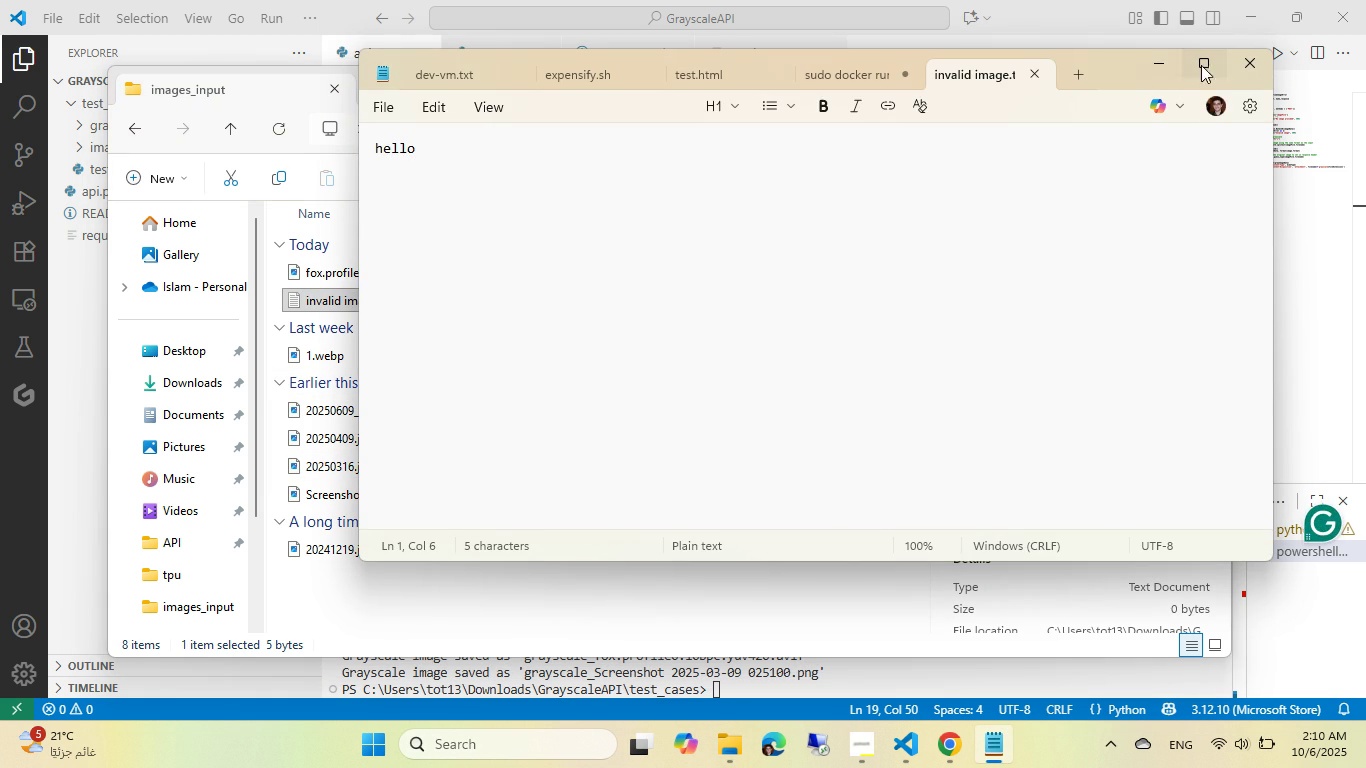 
left_click([1236, 71])
 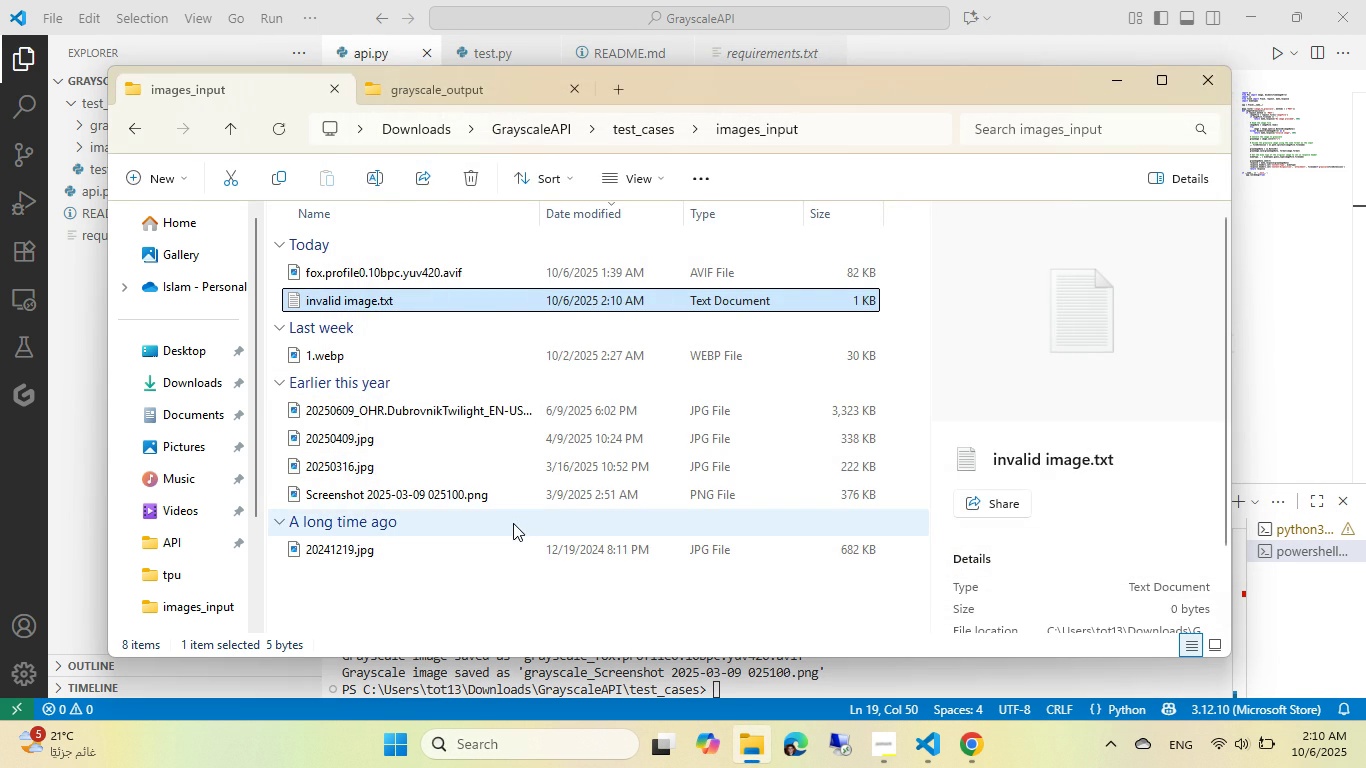 
key(Alt+AltLeft)
 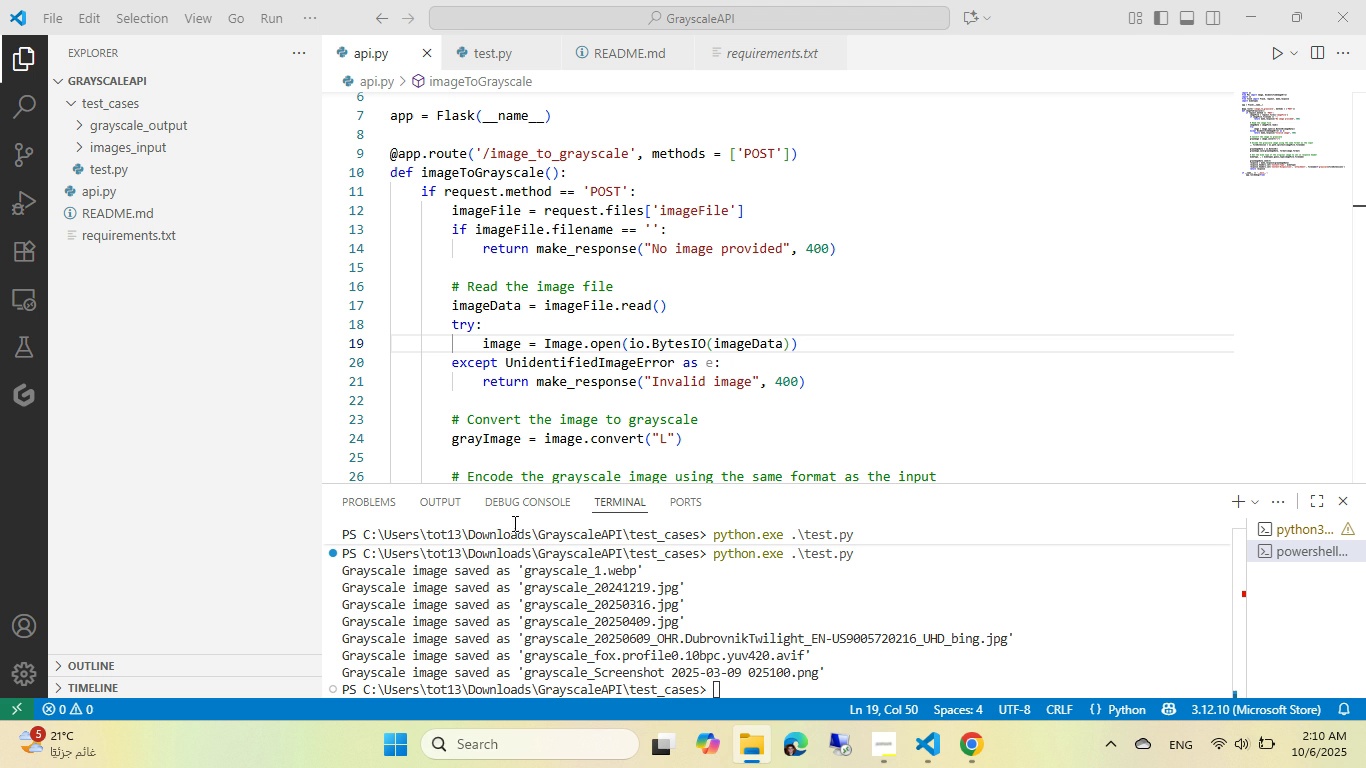 
key(Alt+Tab)
 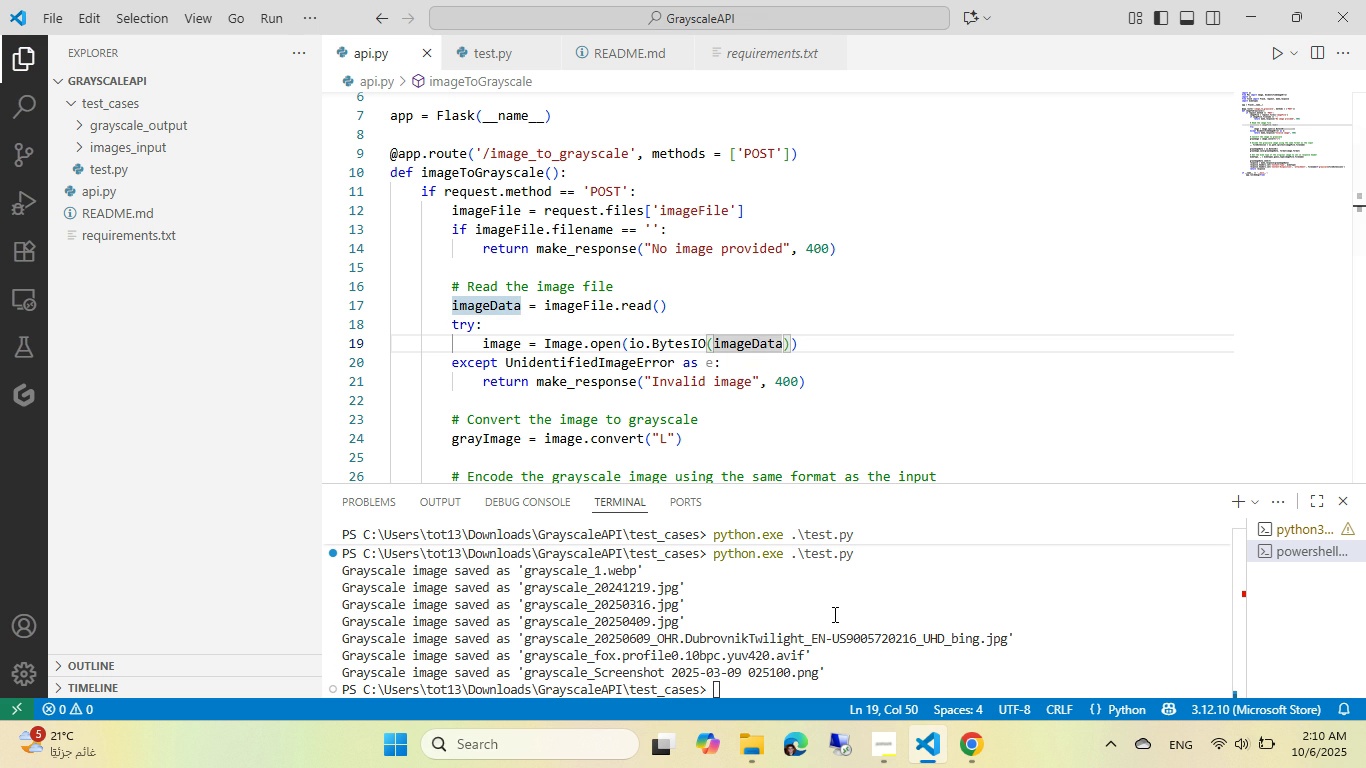 
left_click([834, 617])
 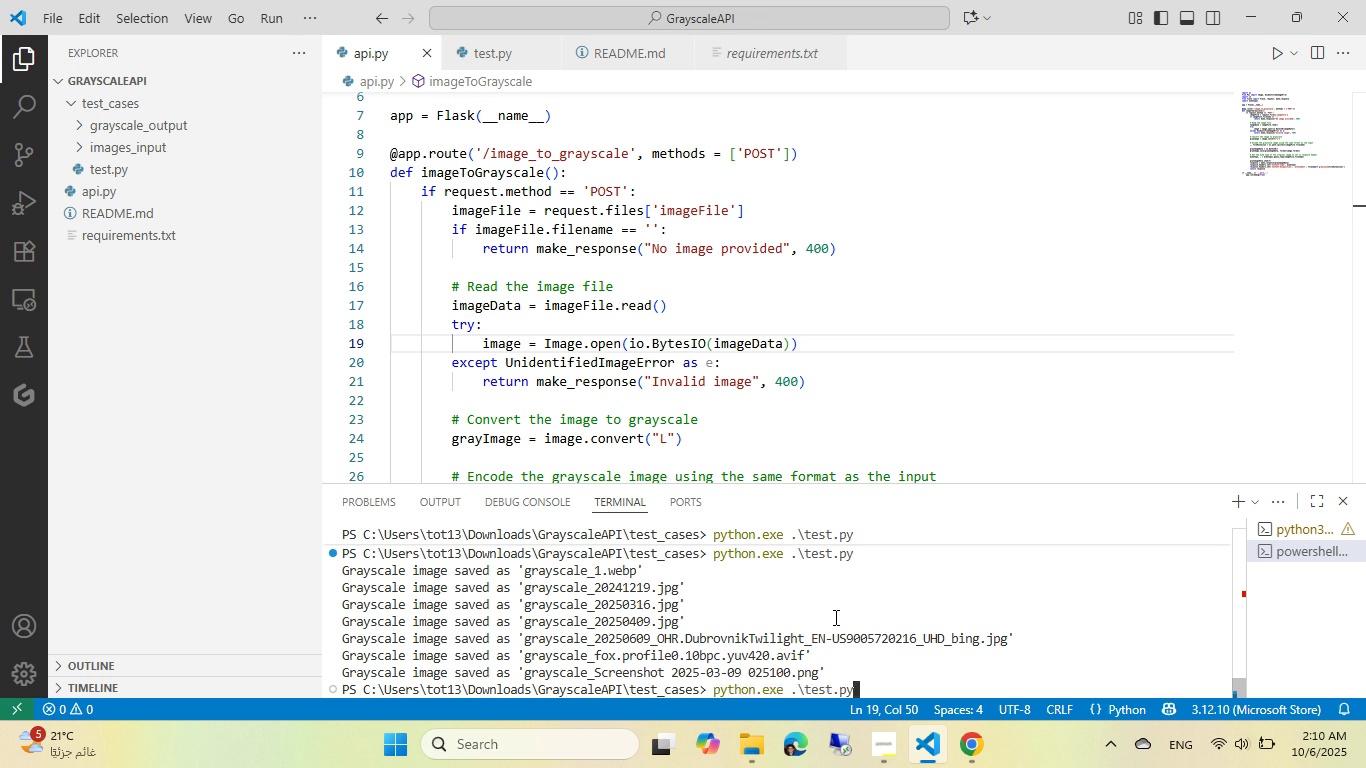 
key(ArrowUp)
 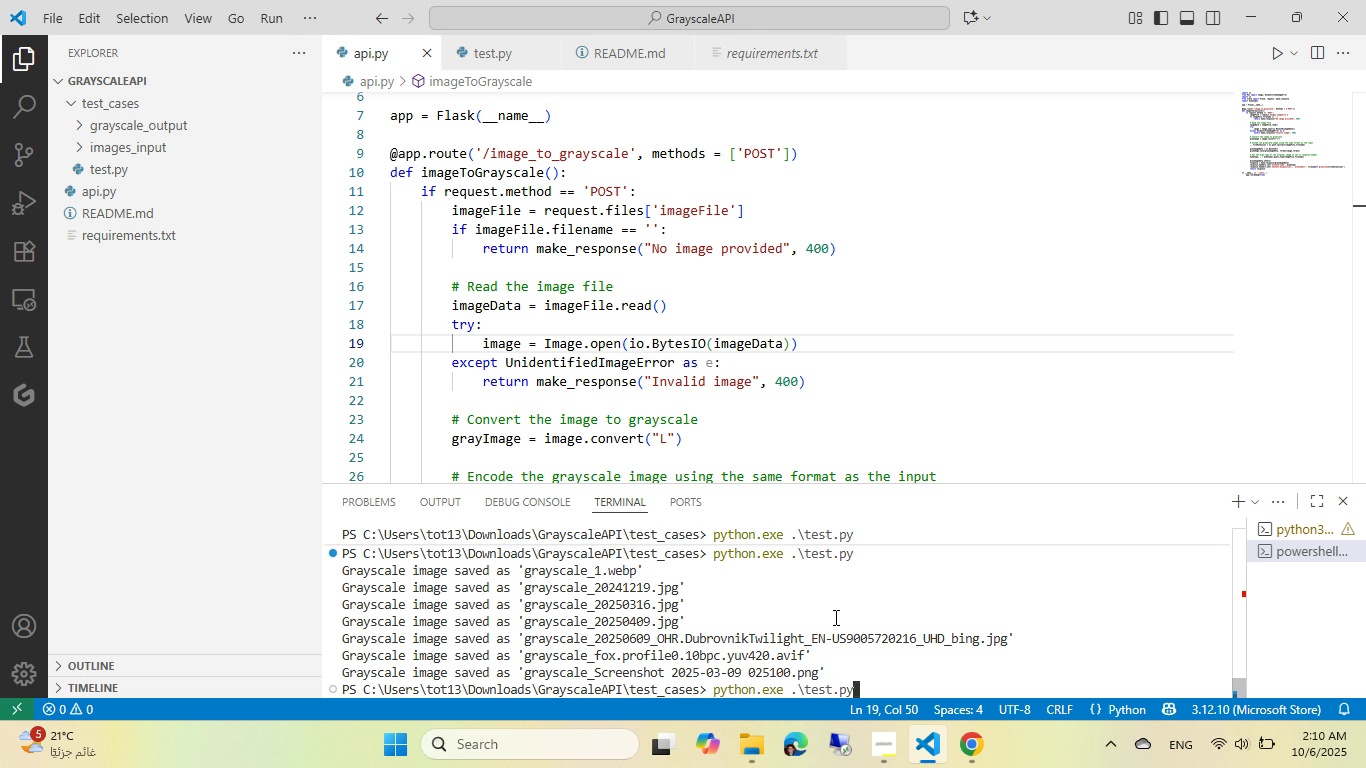 
key(Enter)
 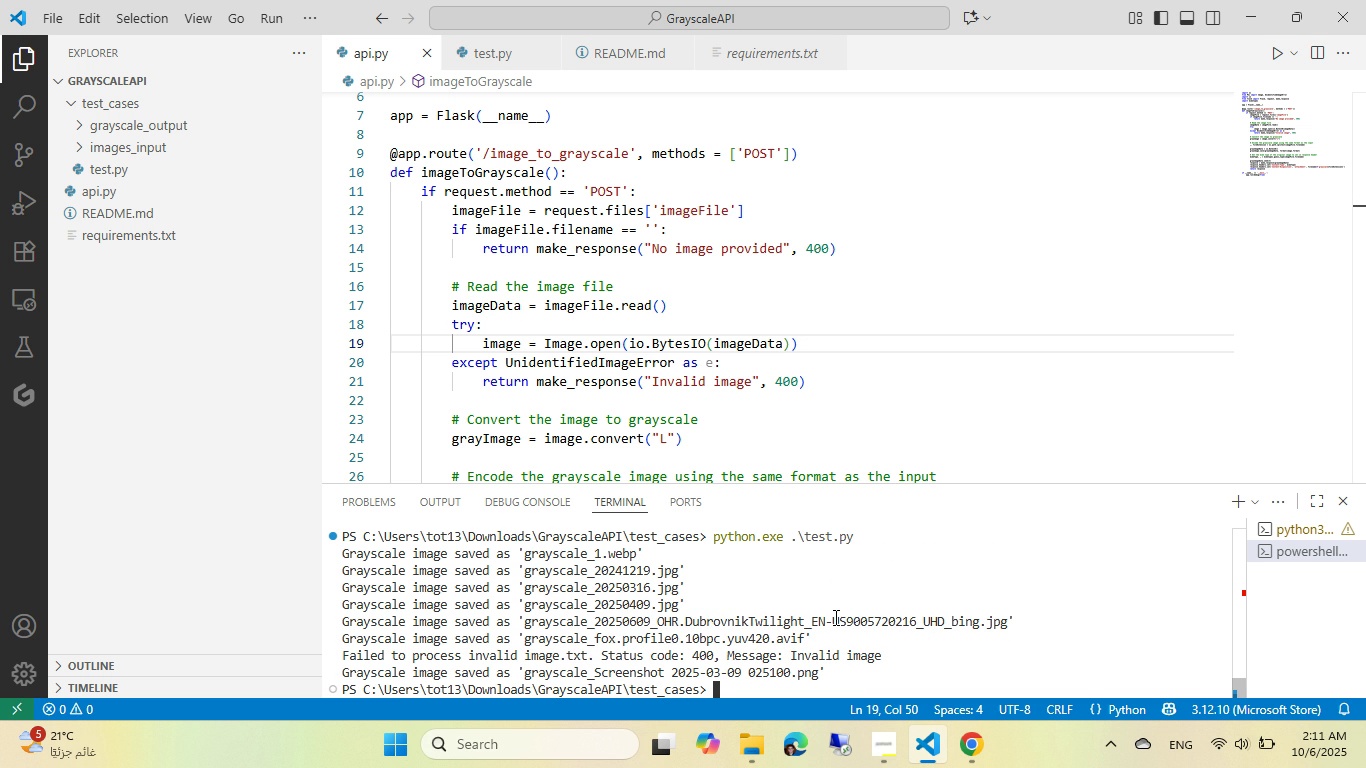 
wait(32.52)
 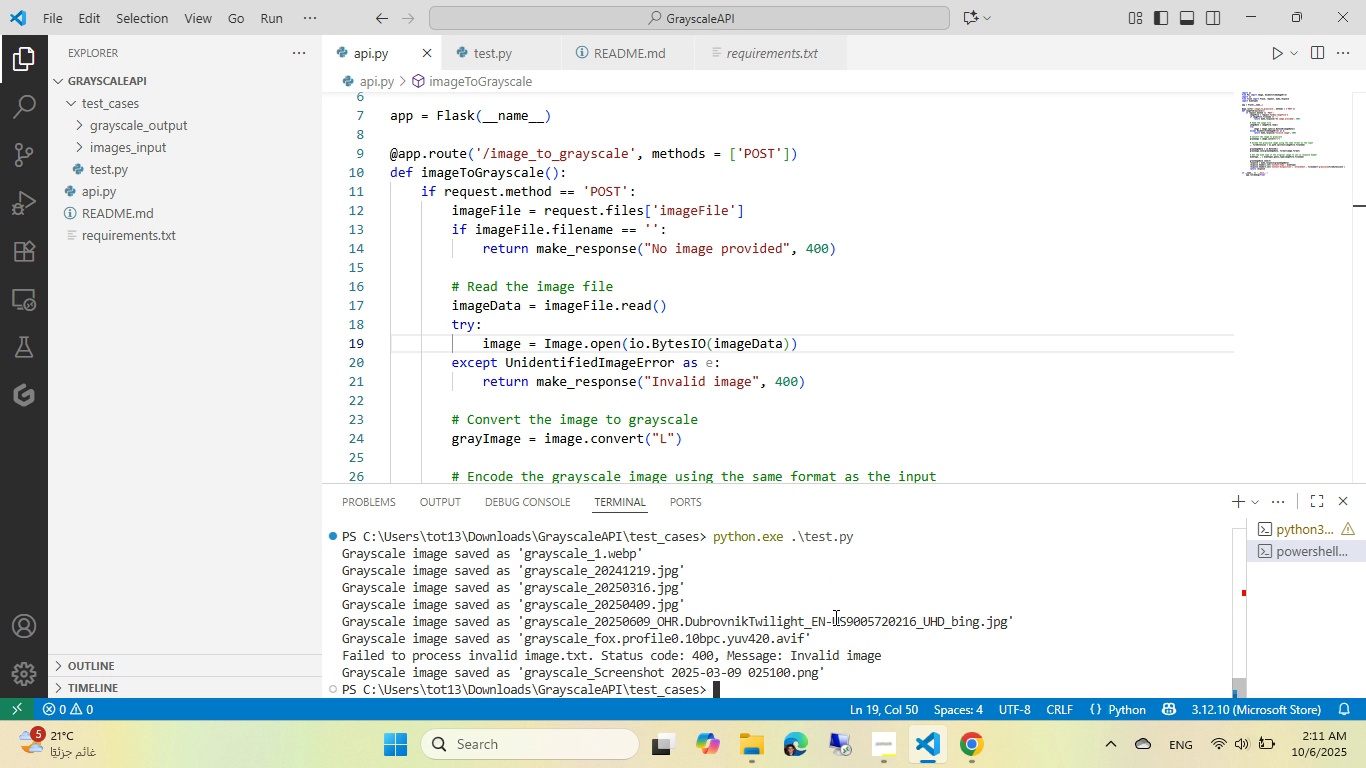 
key(Meta+MetaLeft)
 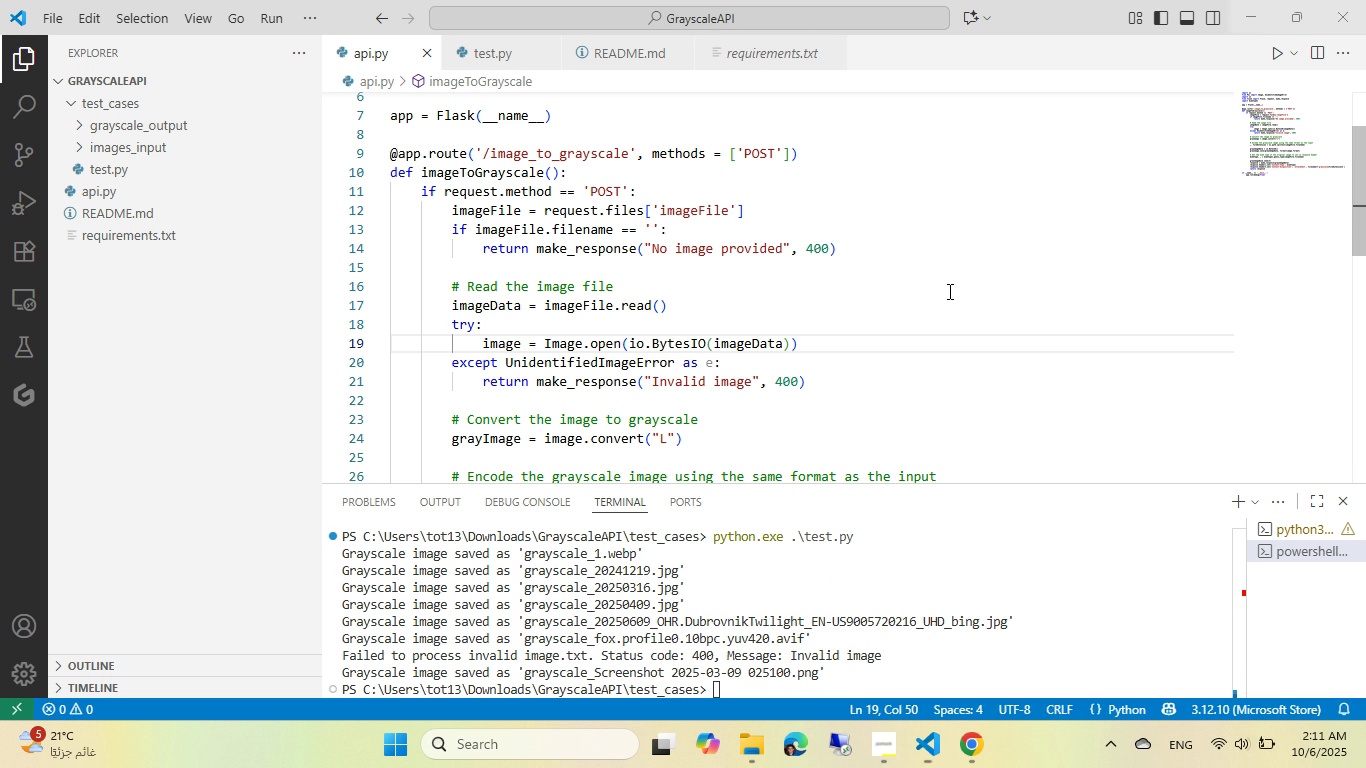 
type(pos)
 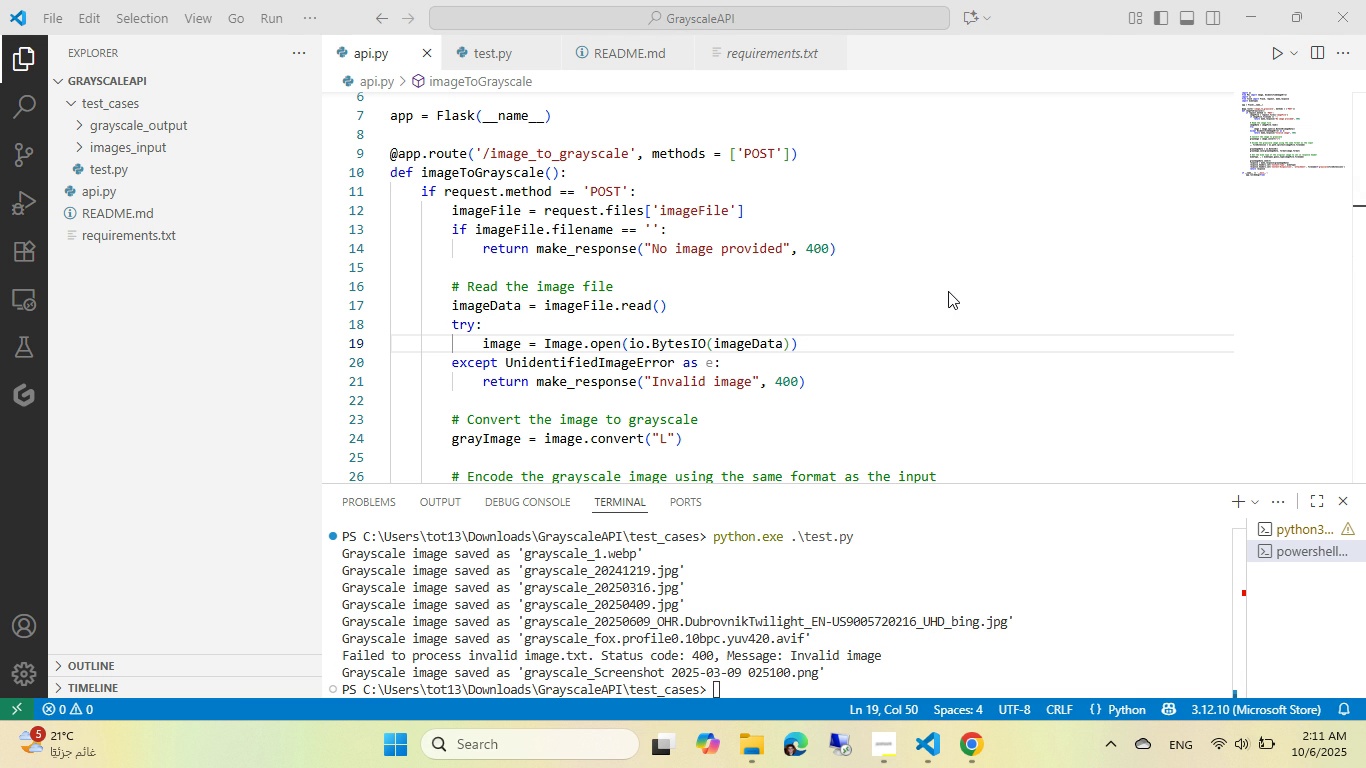 
key(Meta+MetaLeft)
 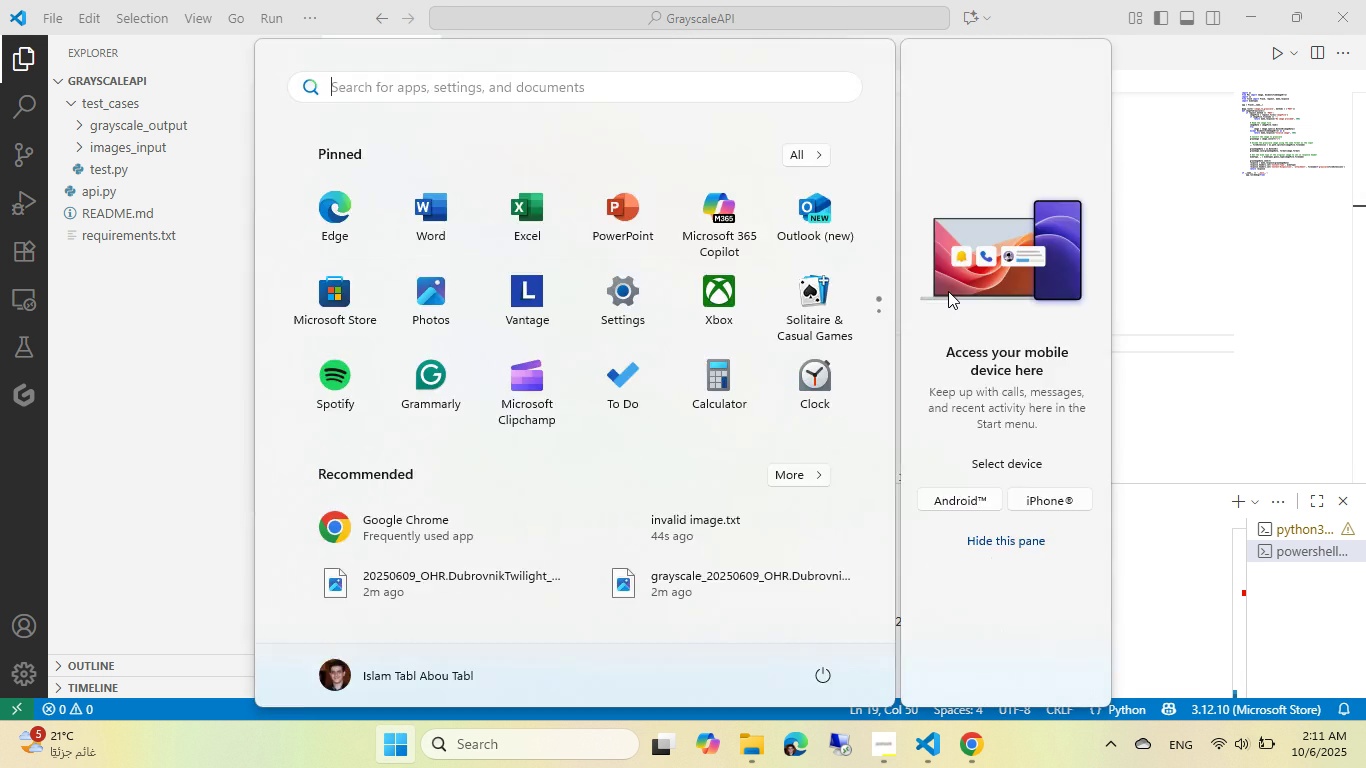 
type(pos)
 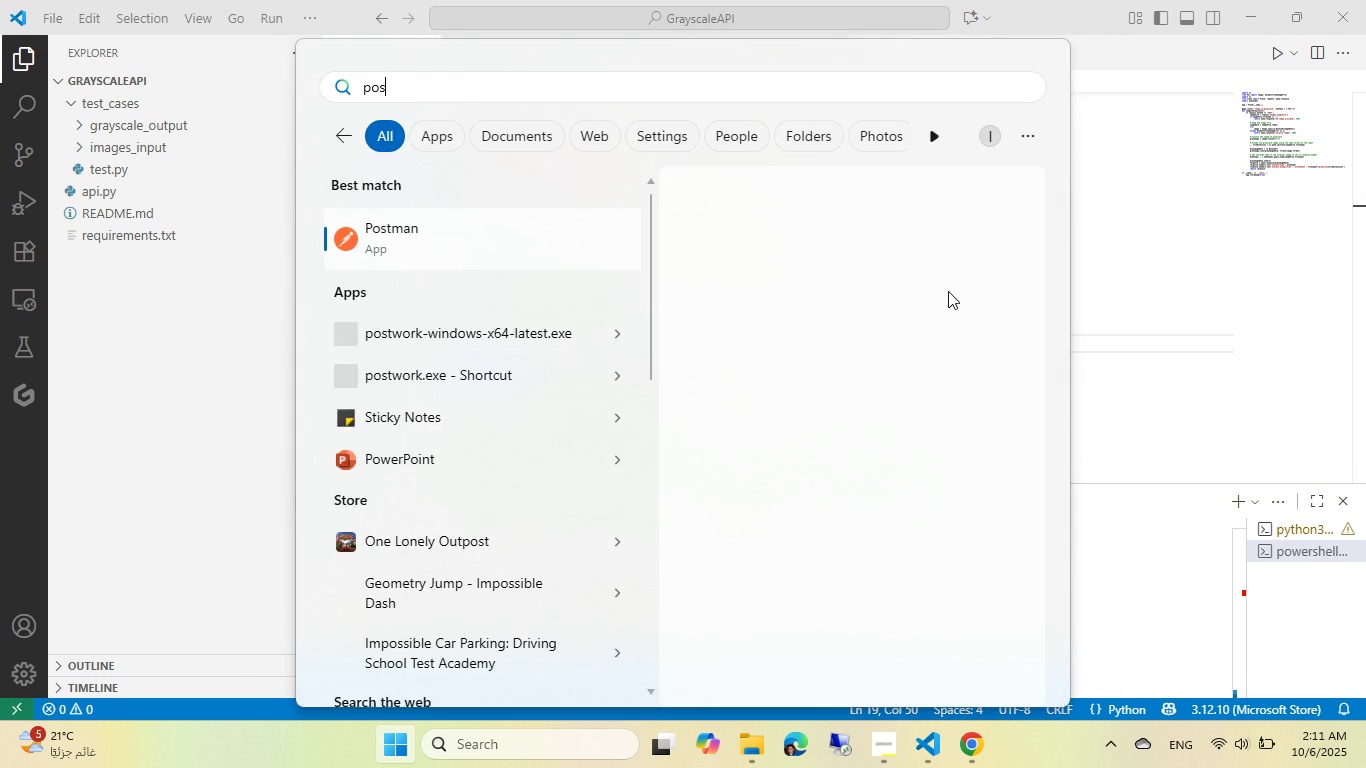 
key(Enter)
 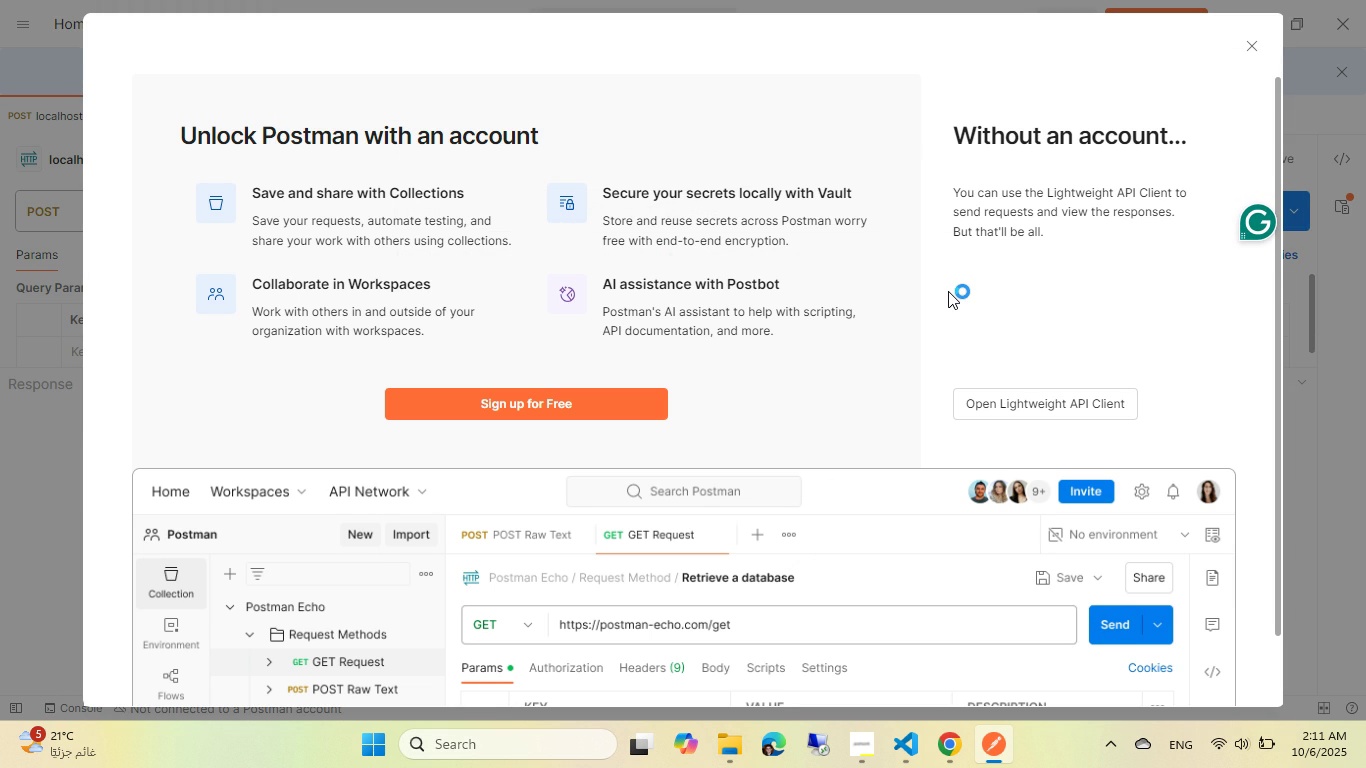 
wait(24.3)
 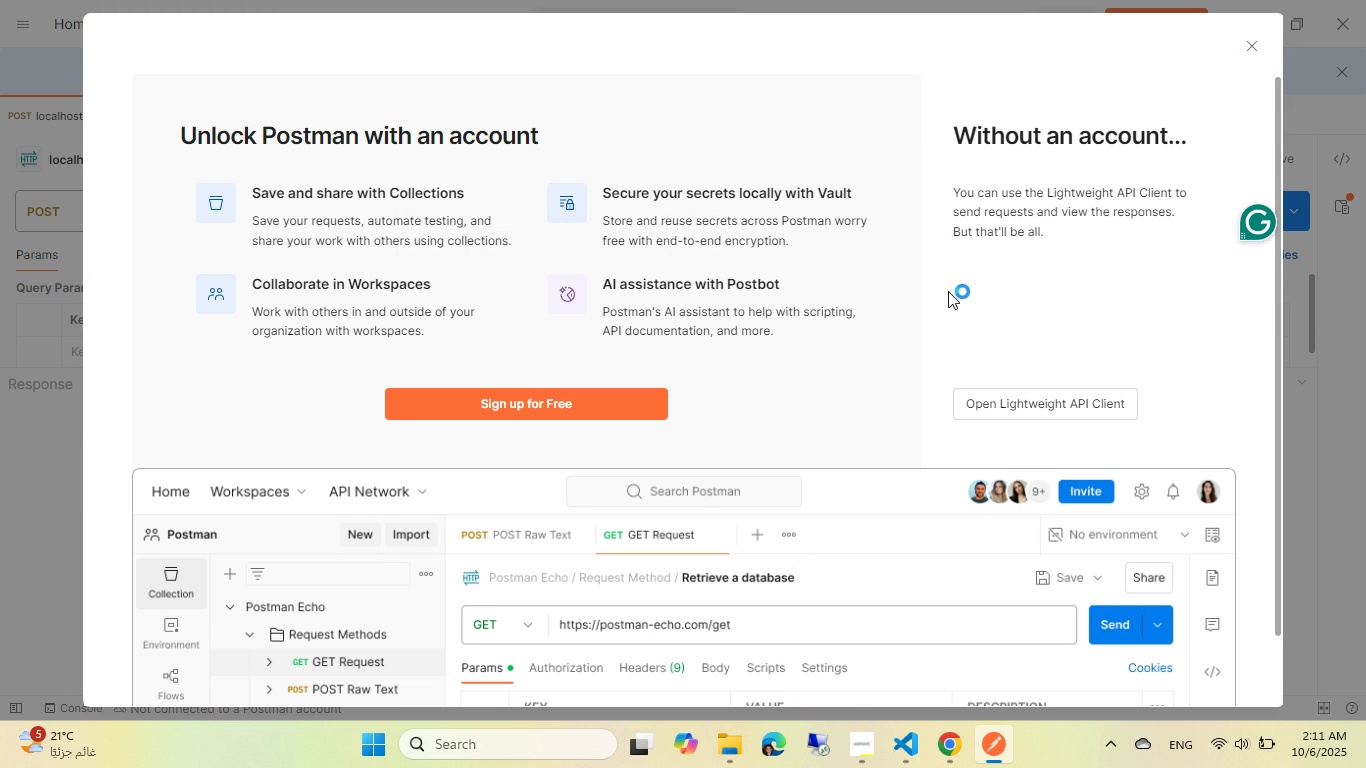 
left_click([1242, 43])
 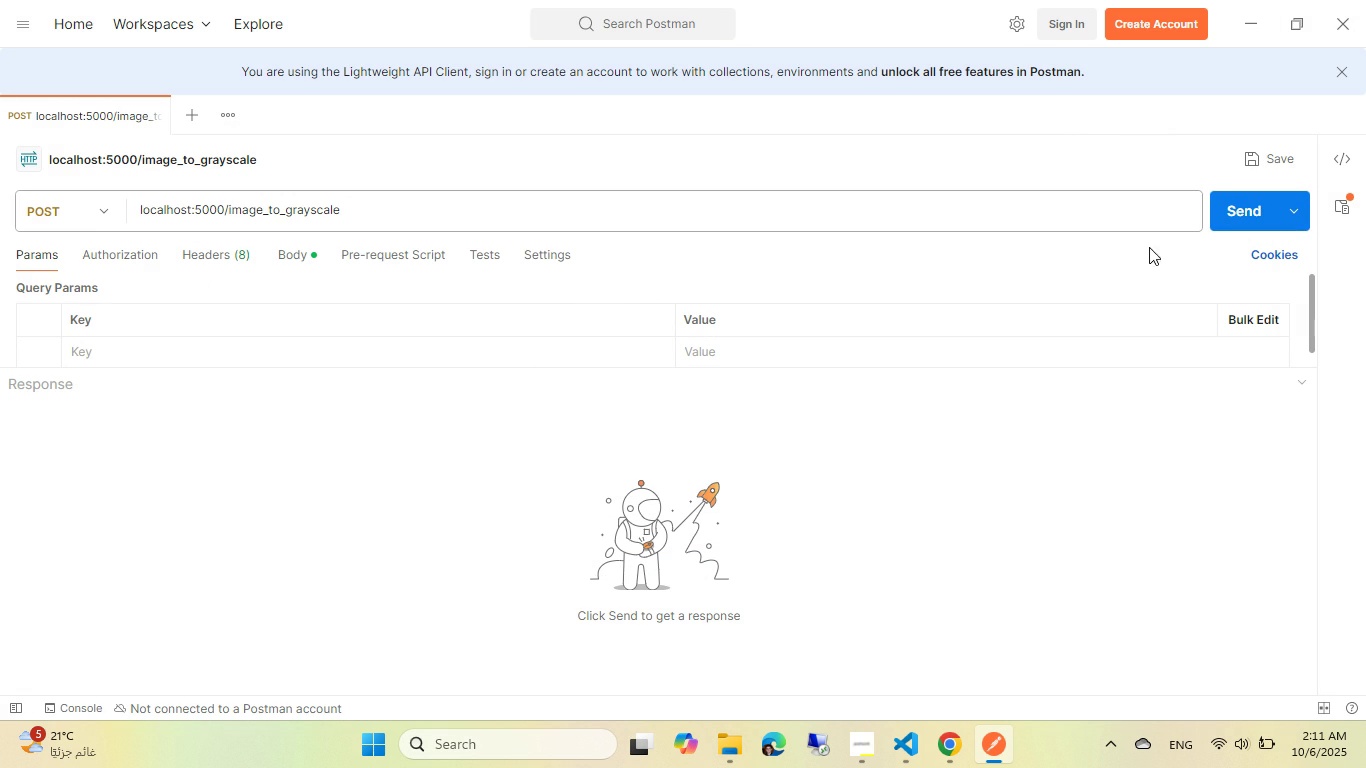 
left_click([1219, 207])
 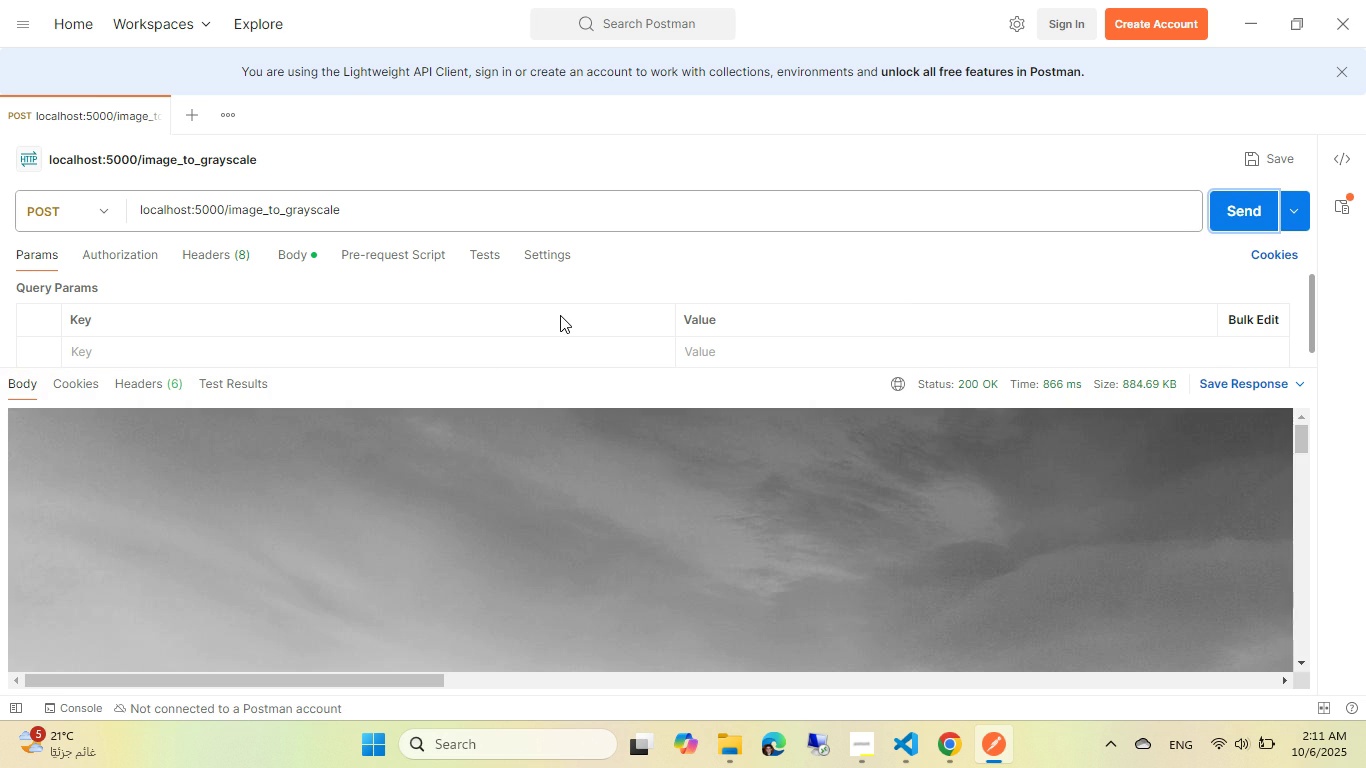 
scroll: coordinate [604, 498], scroll_direction: up, amount: 2.0
 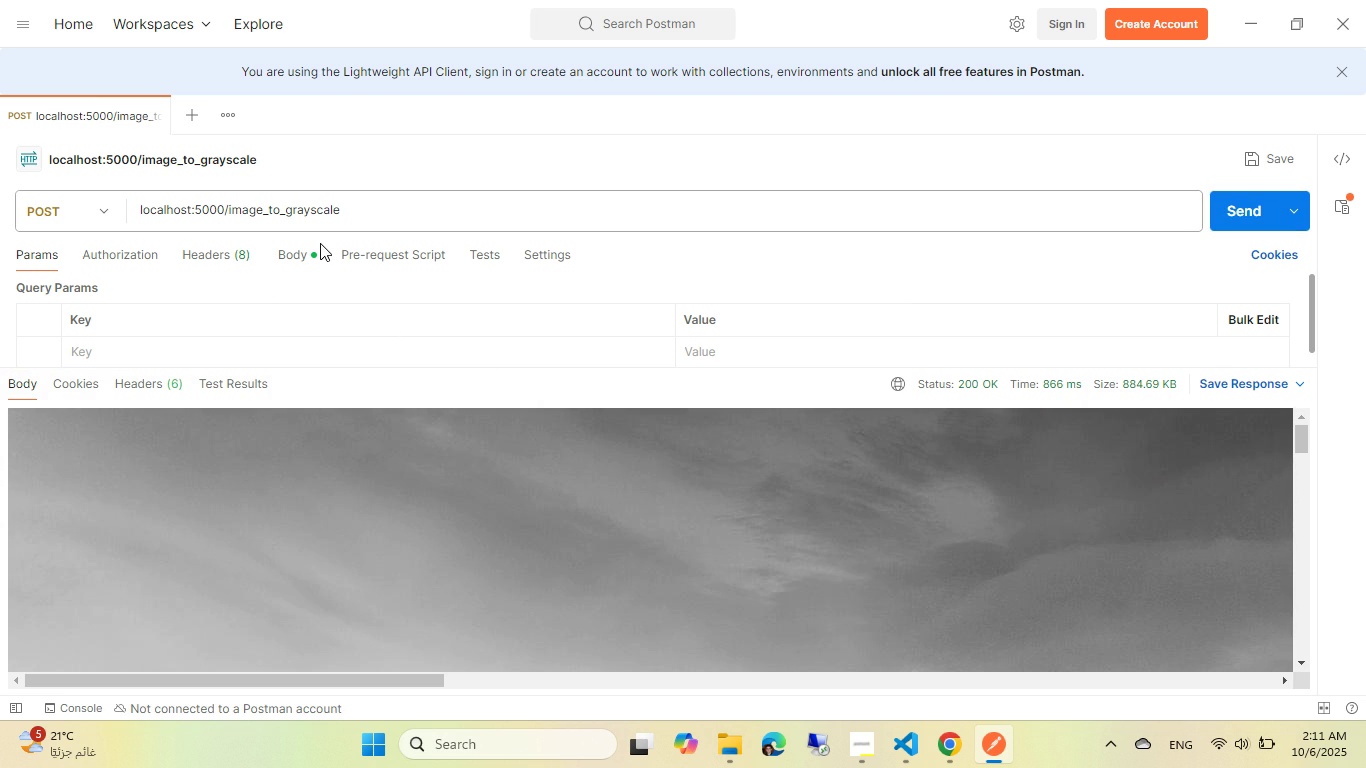 
double_click([296, 252])
 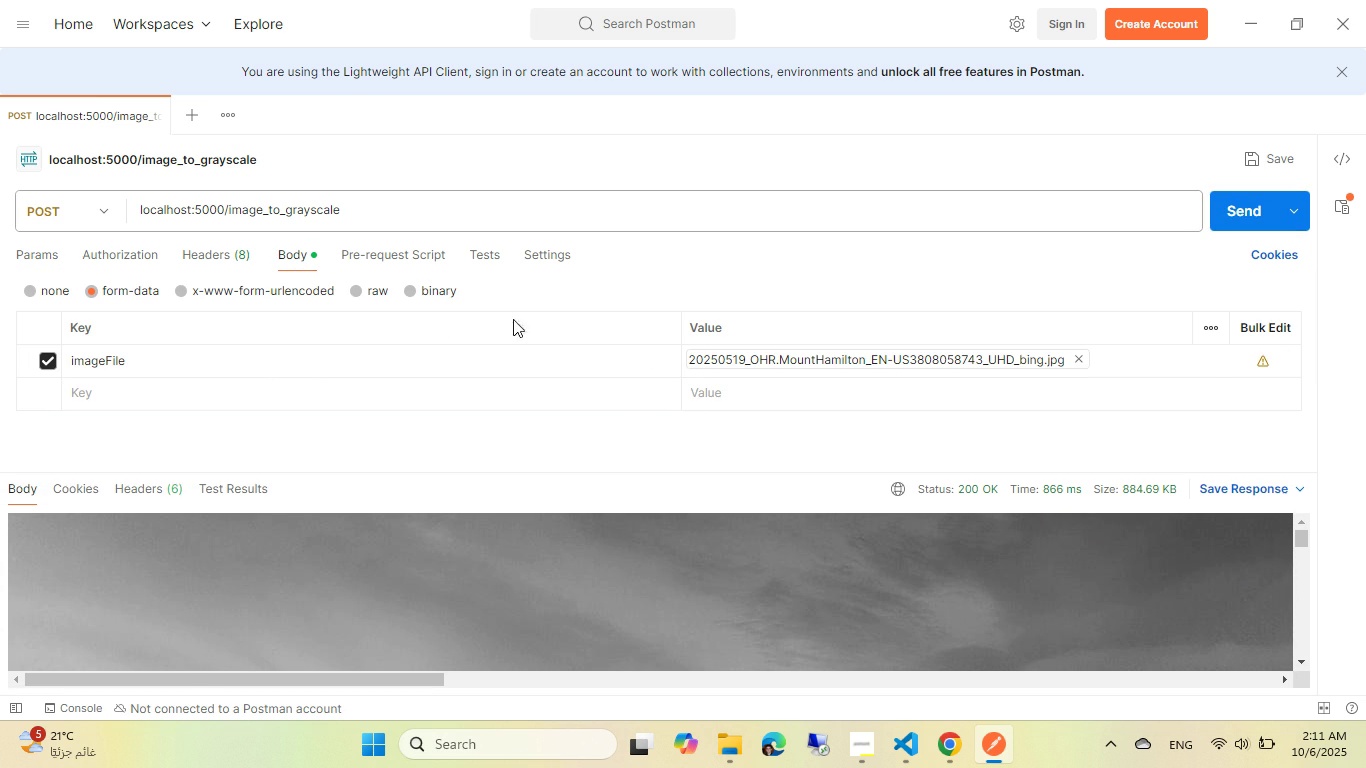 
wait(5.88)
 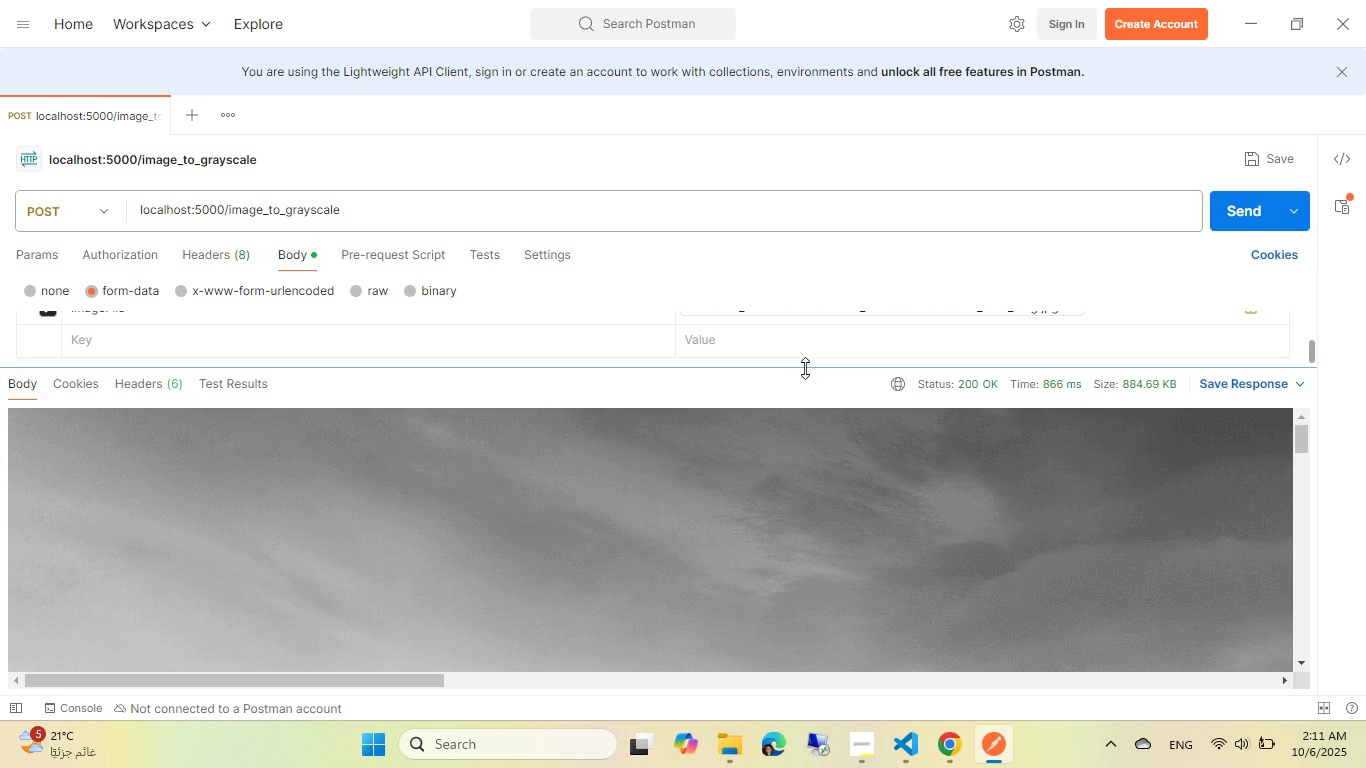 
left_click([53, 365])
 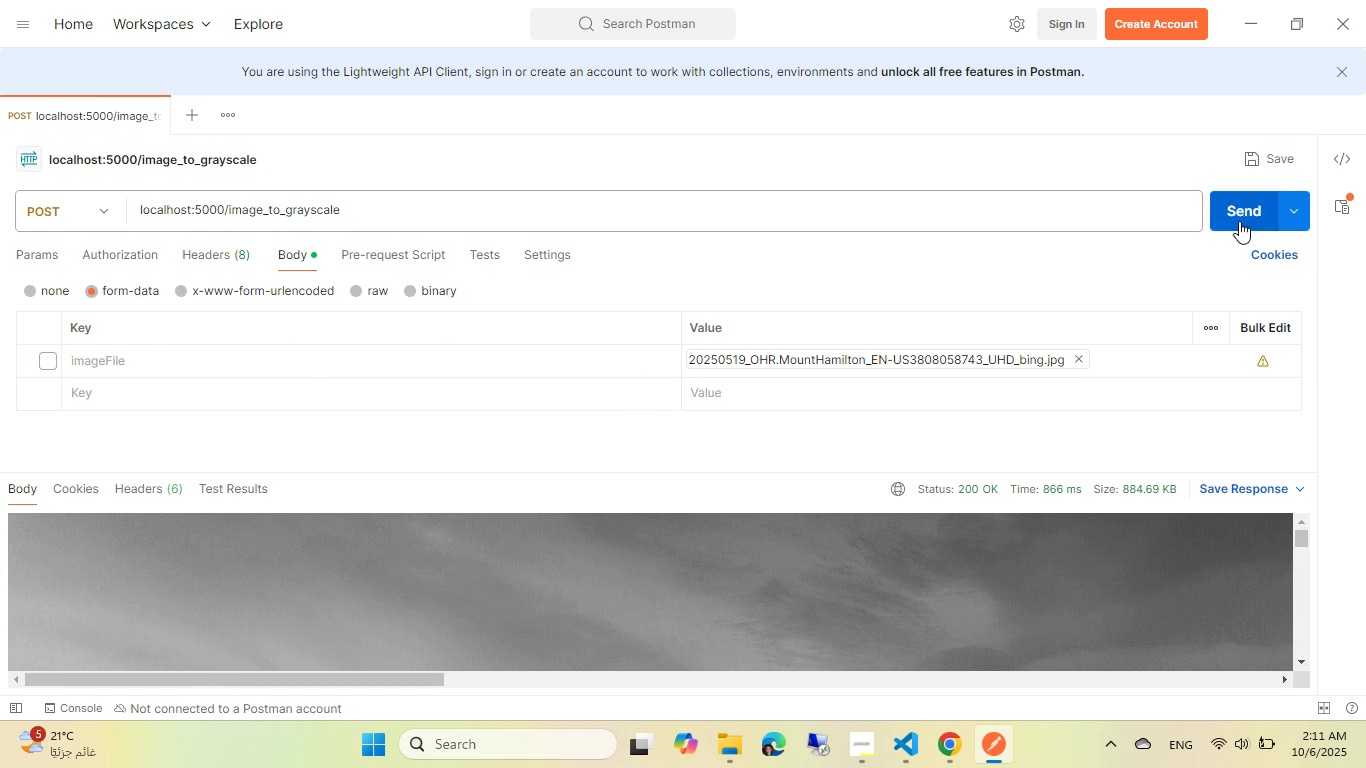 
left_click([1241, 220])
 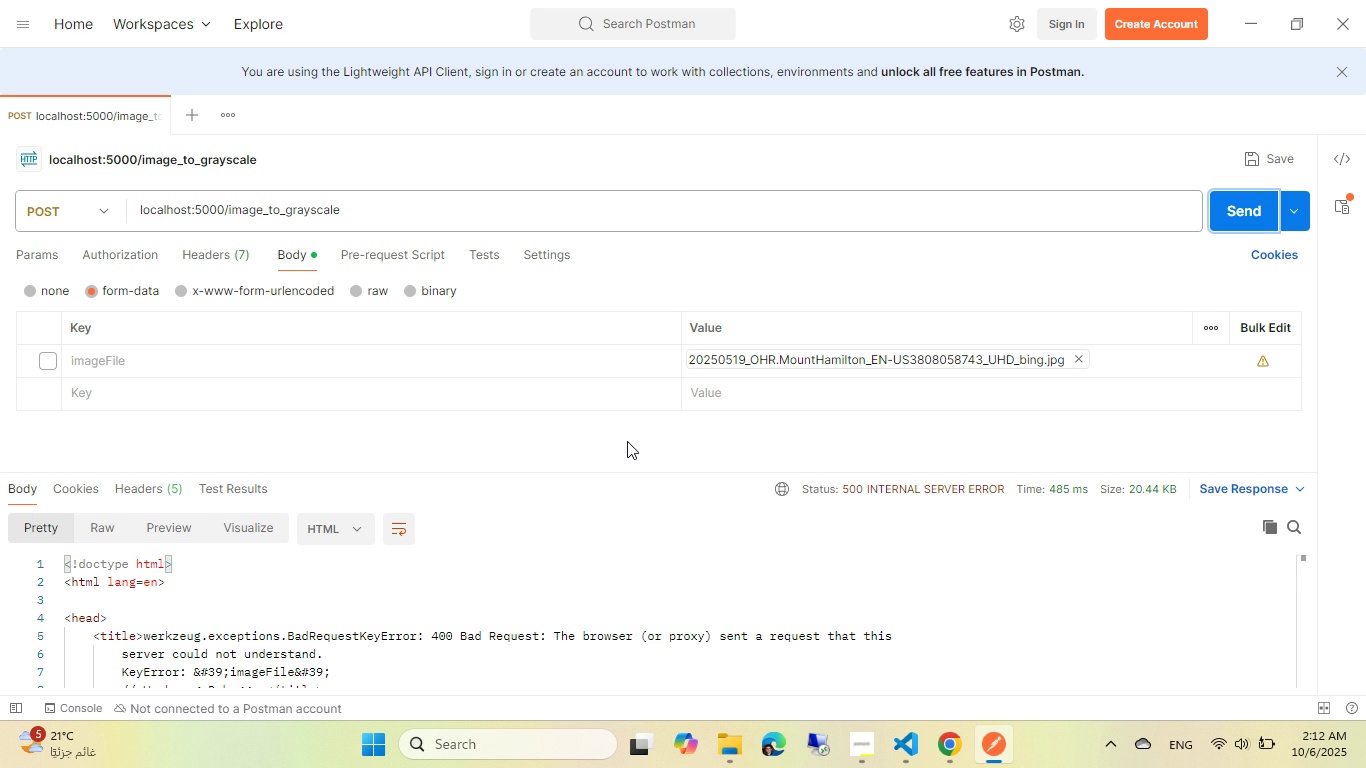 
scroll: coordinate [649, 581], scroll_direction: down, amount: 1.0
 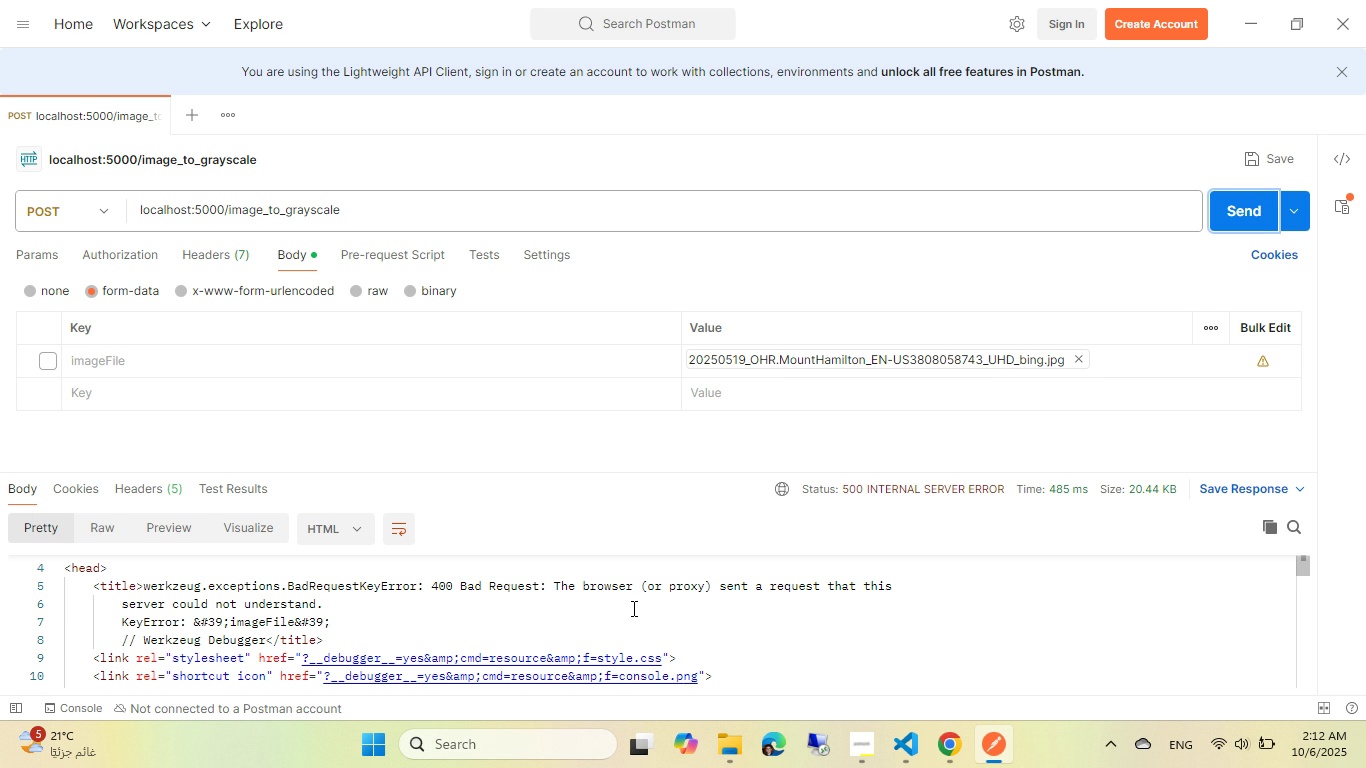 
wait(14.57)
 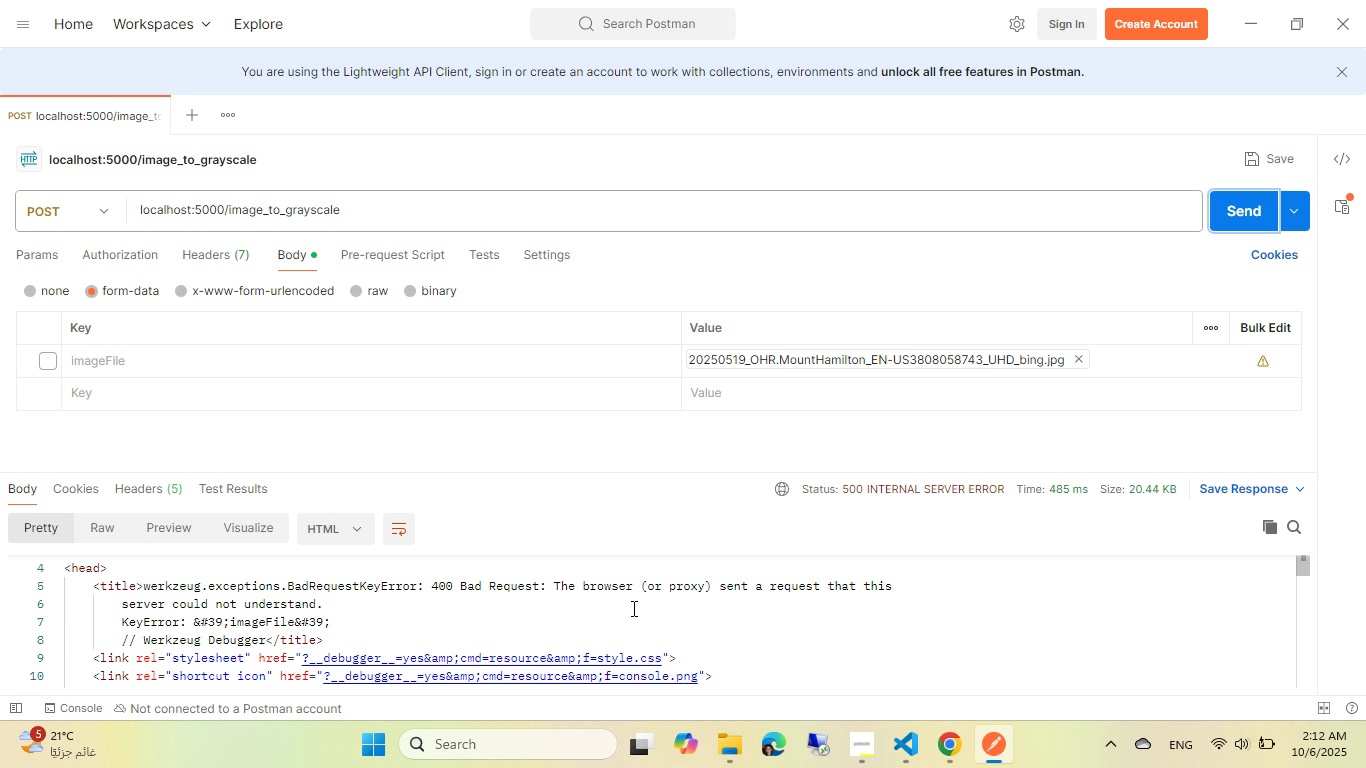 
scroll: coordinate [641, 603], scroll_direction: down, amount: 2.0
 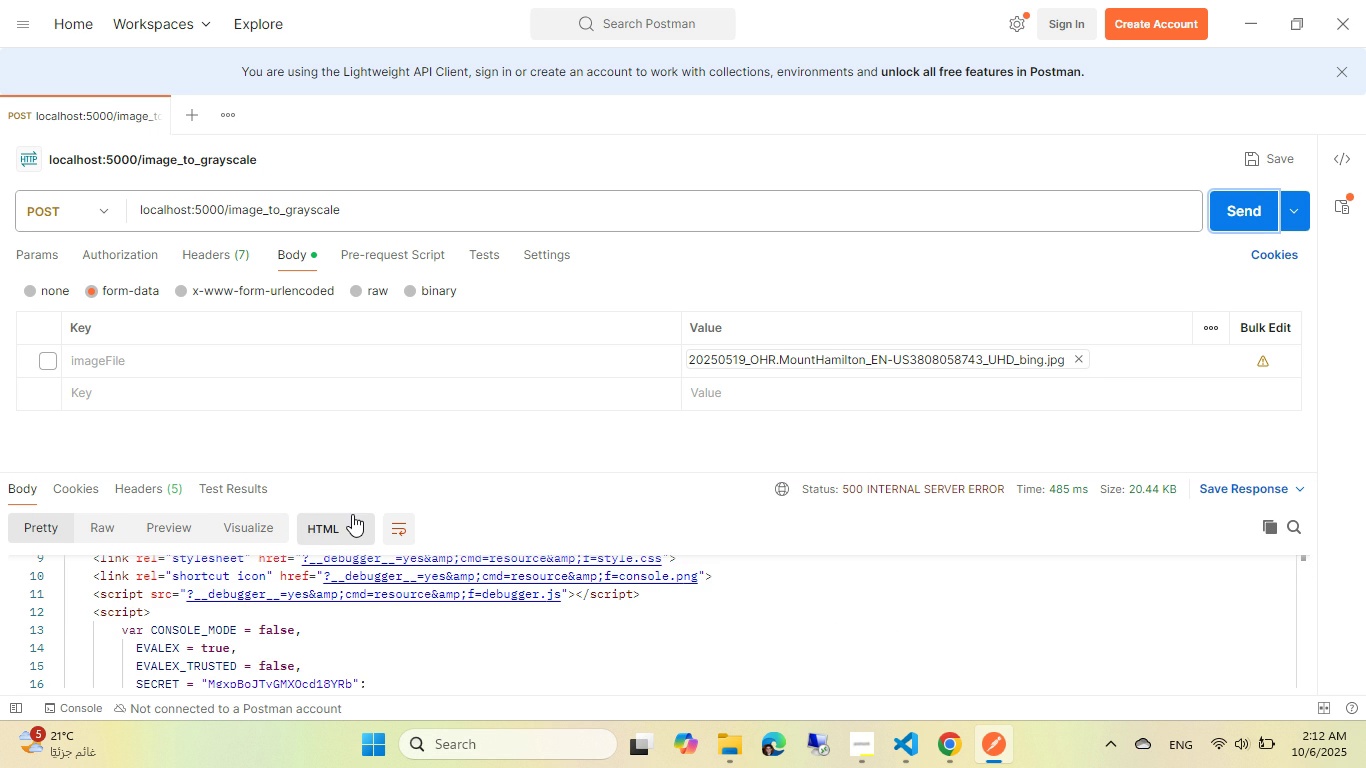 
left_click([352, 514])
 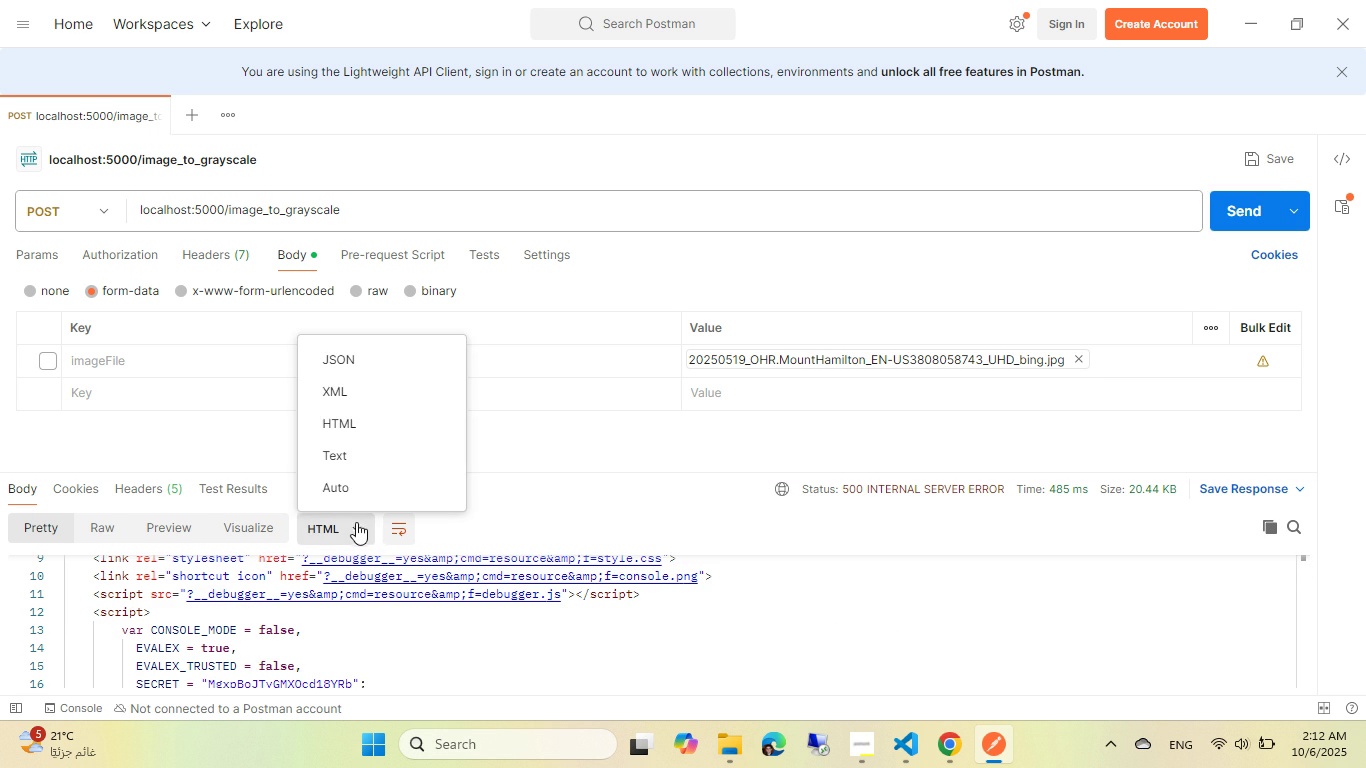 
left_click([348, 518])
 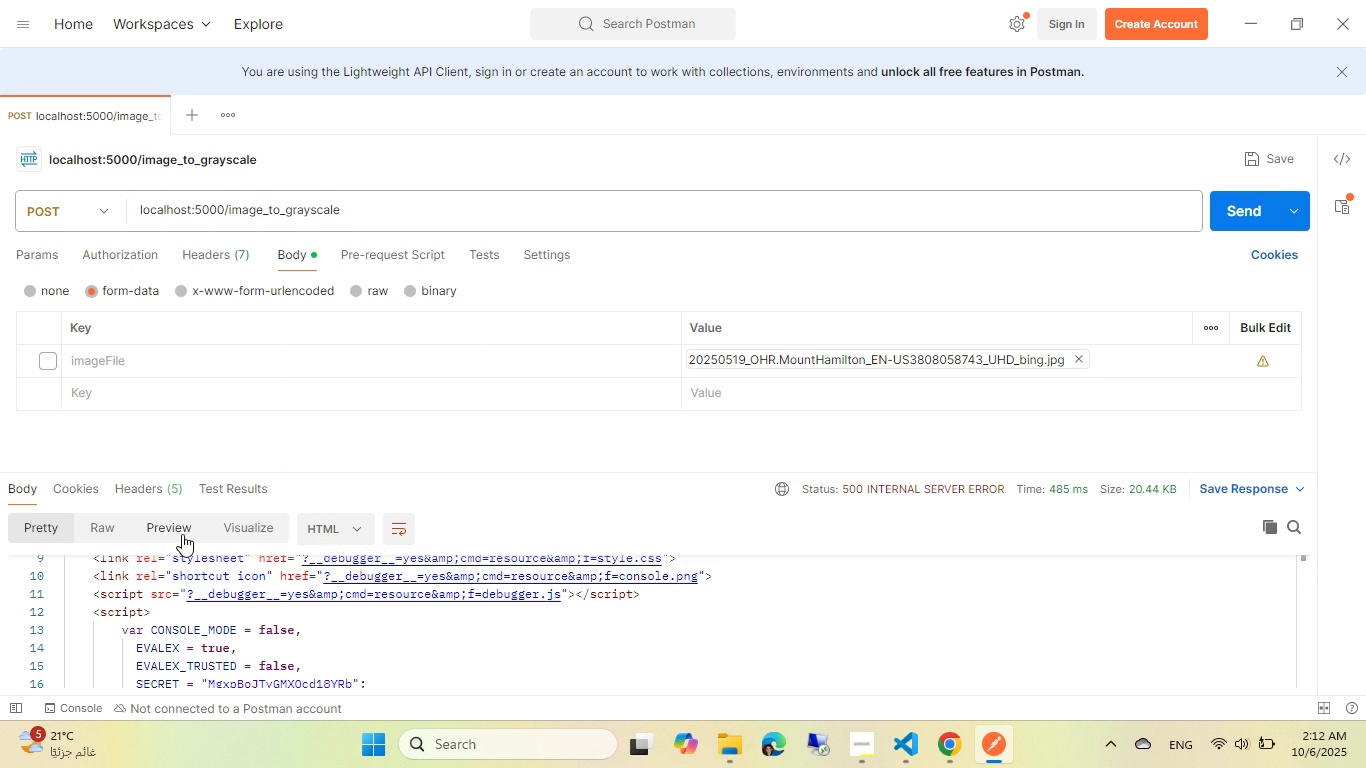 
left_click([192, 534])
 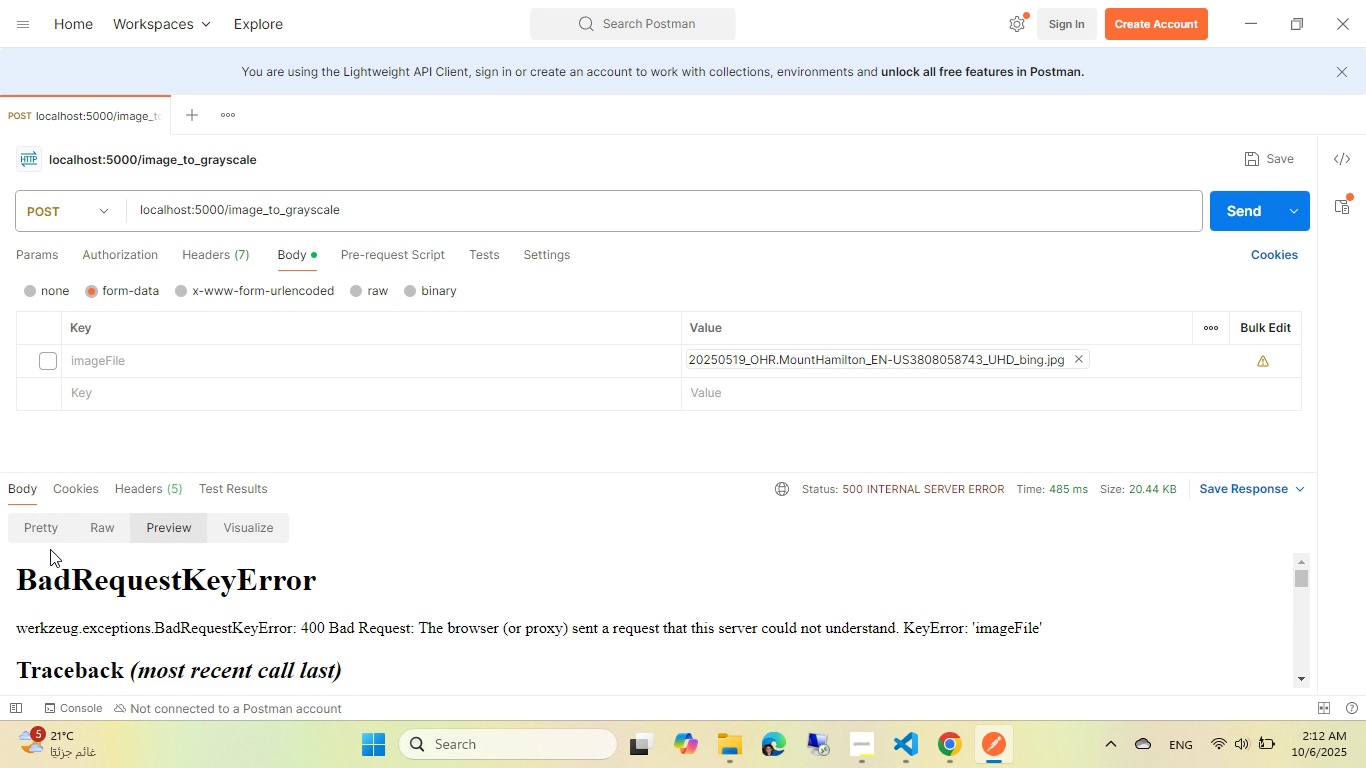 
wait(6.74)
 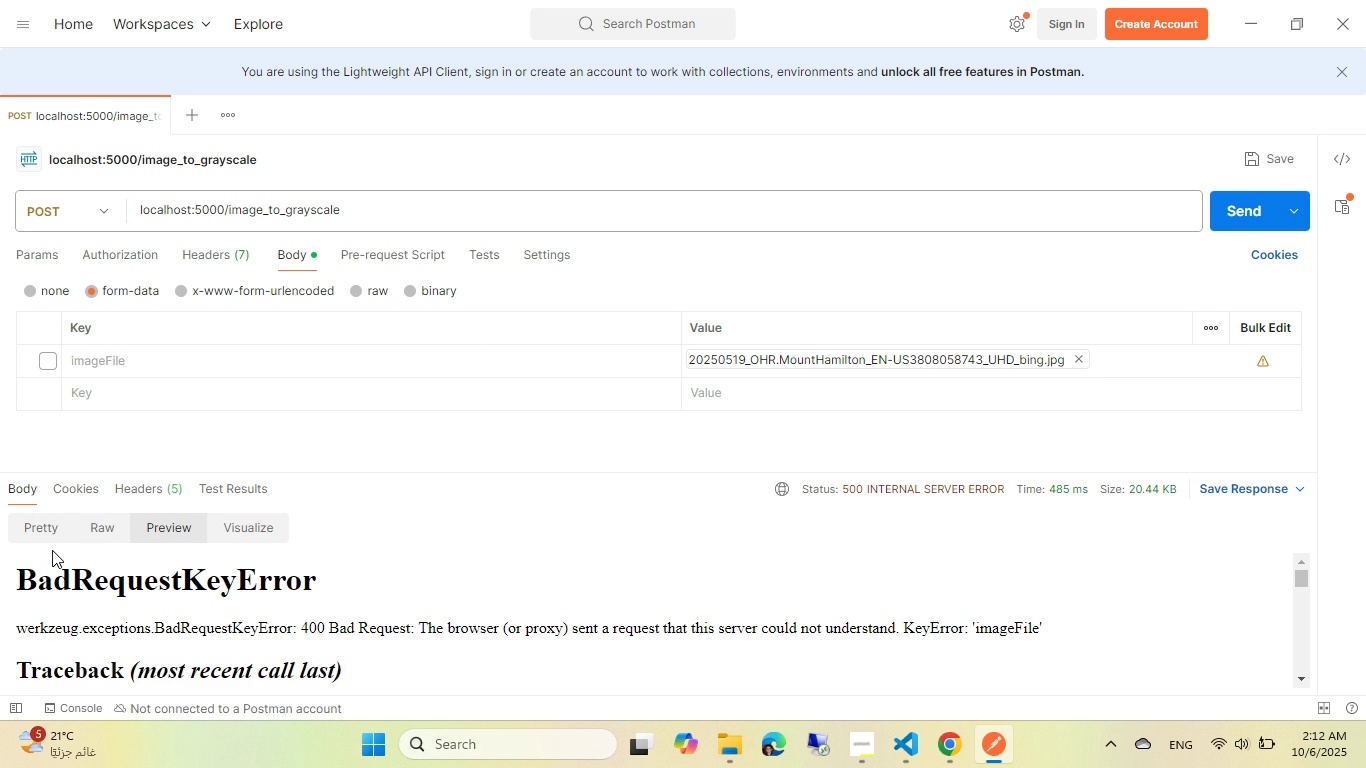 
left_click([41, 527])
 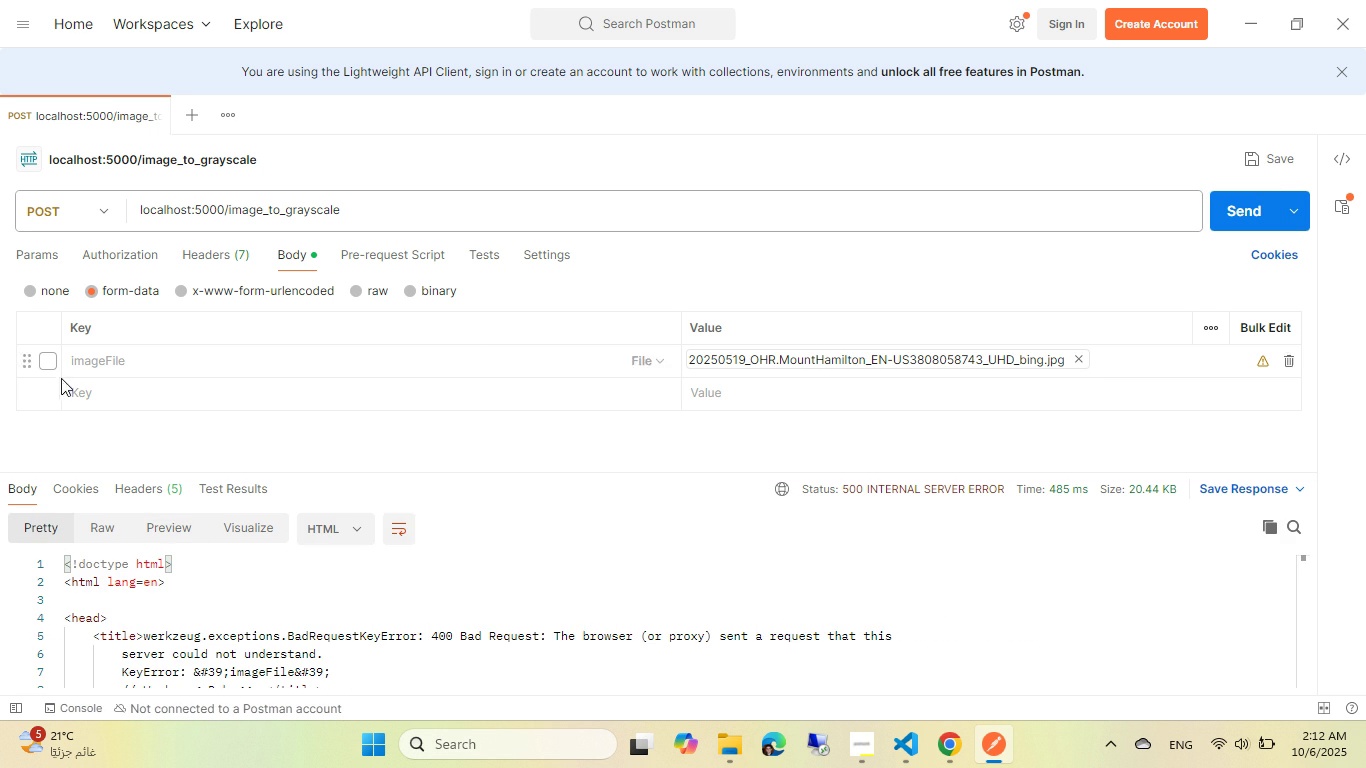 
left_click([49, 367])
 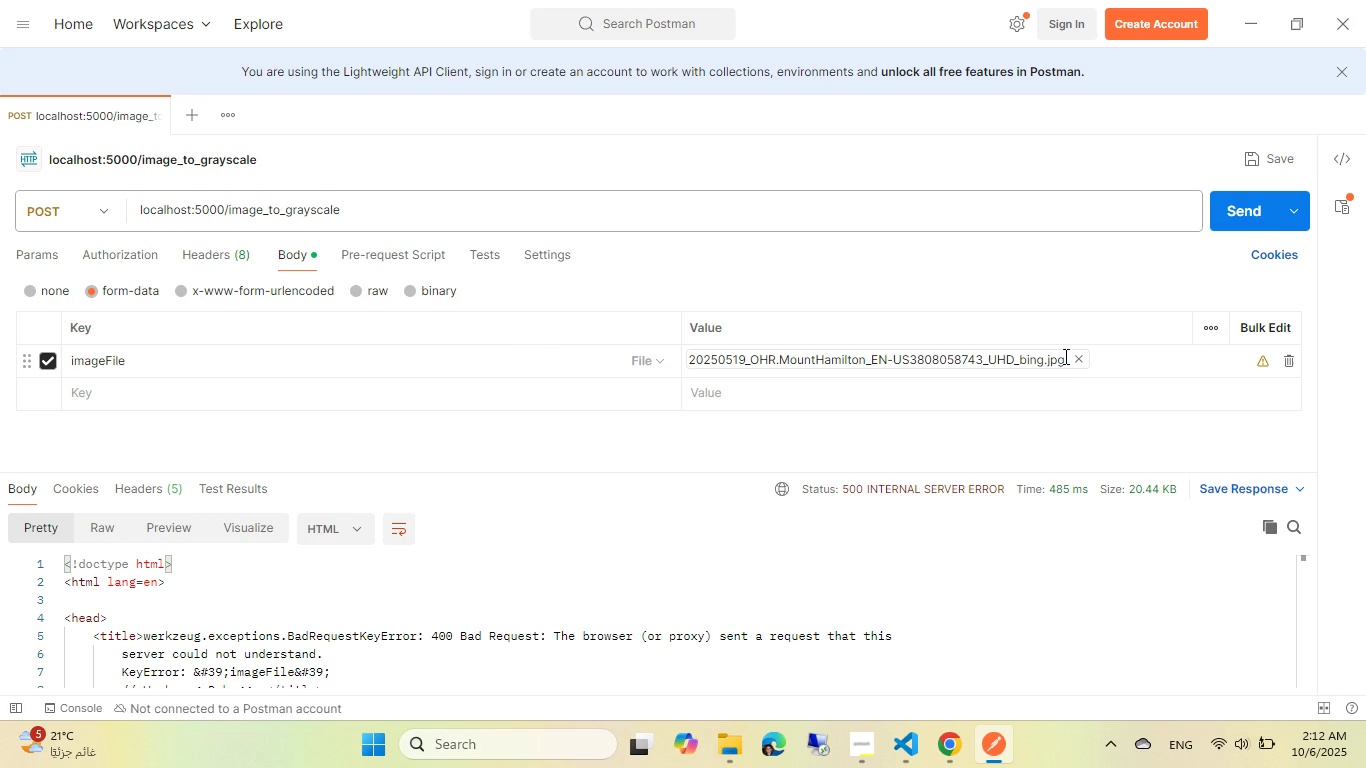 
left_click([1078, 361])
 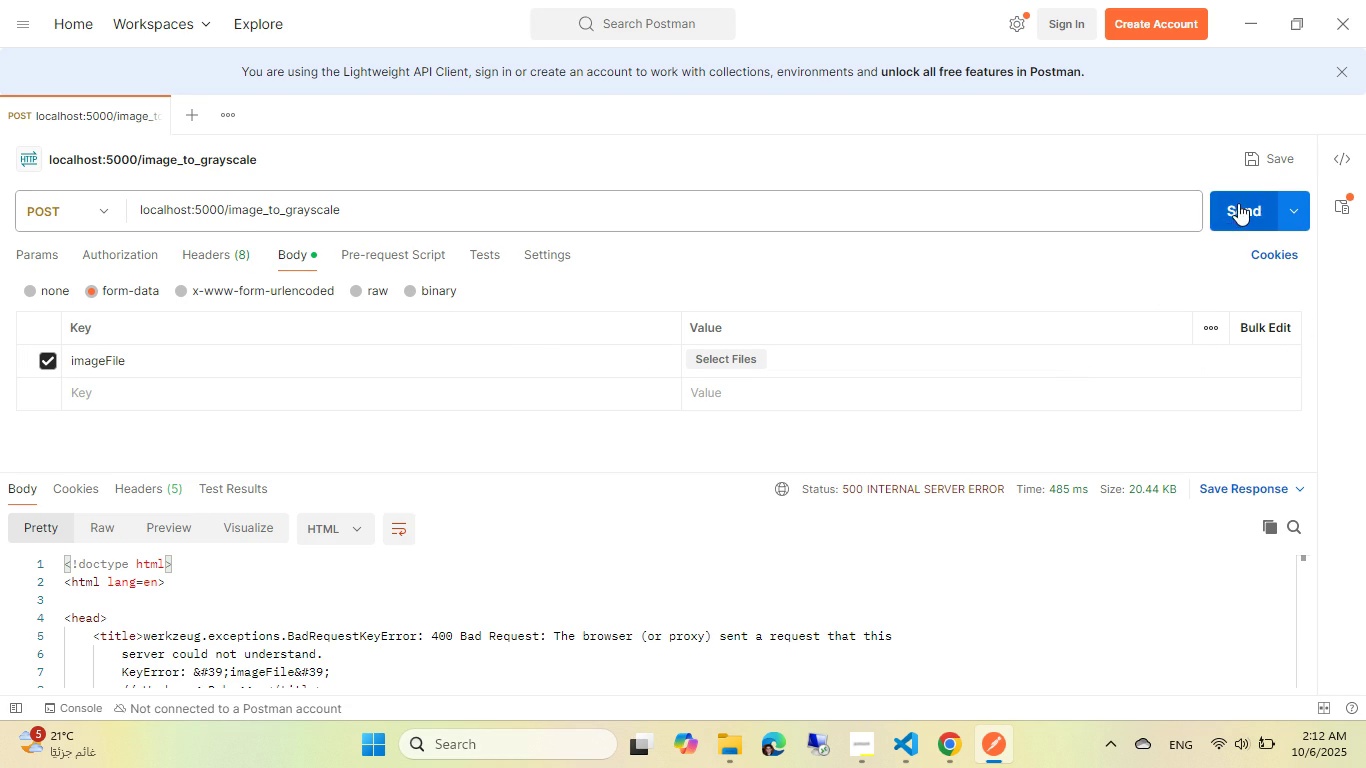 
left_click([1238, 203])
 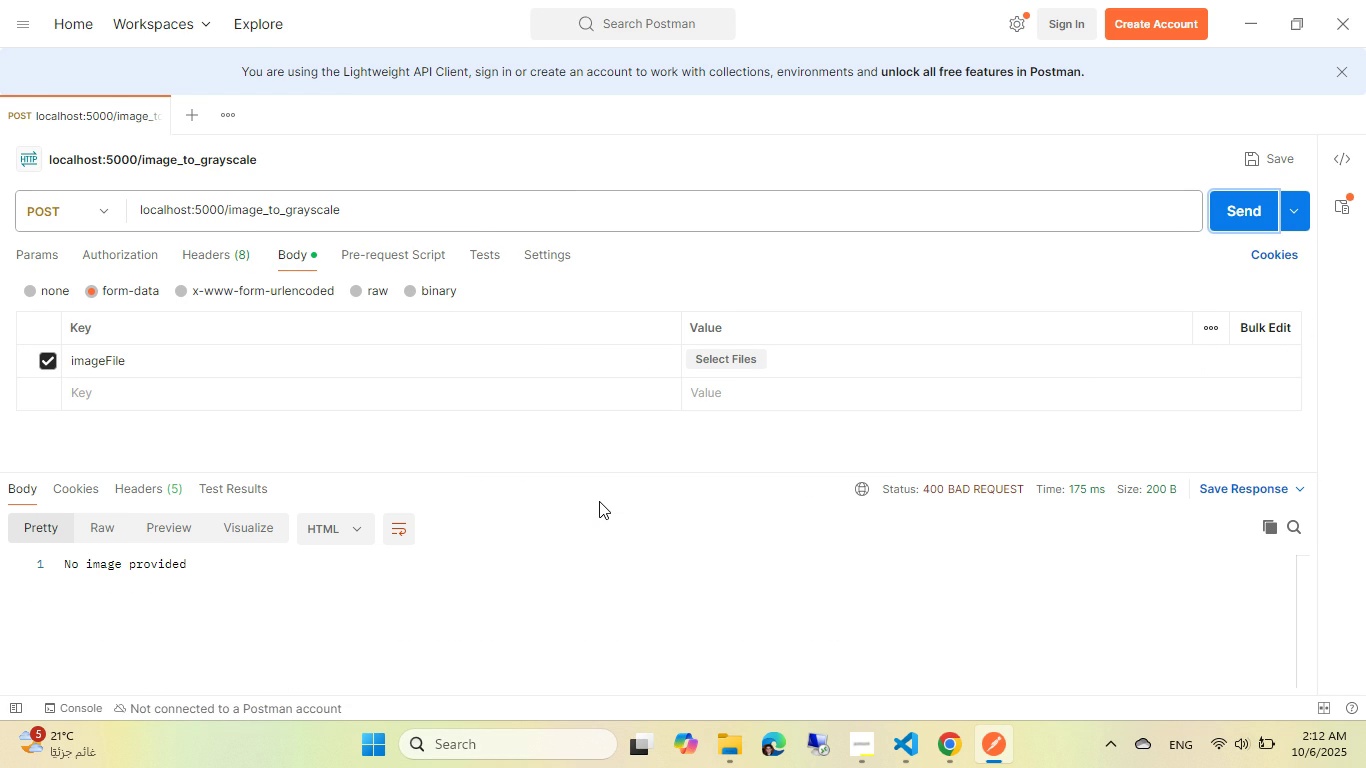 
wait(7.09)
 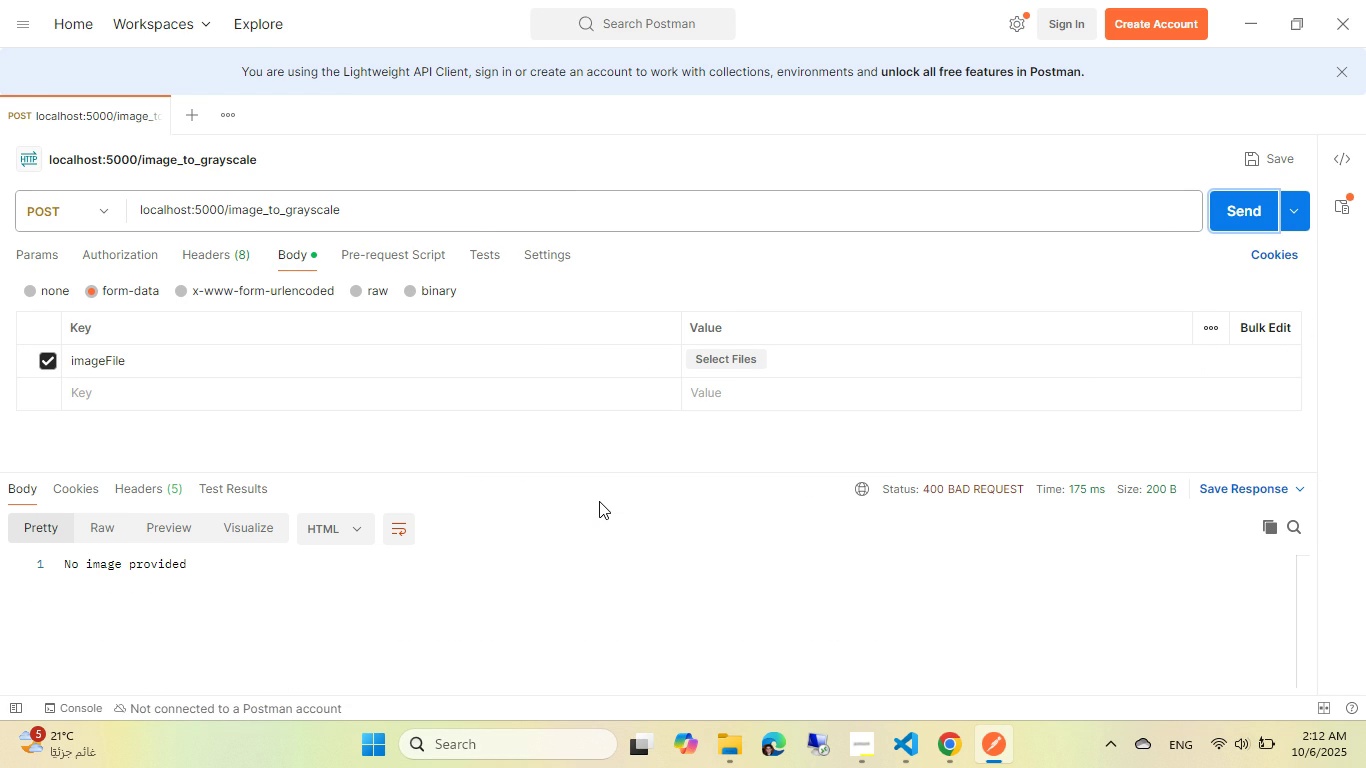 
left_click([902, 767])
 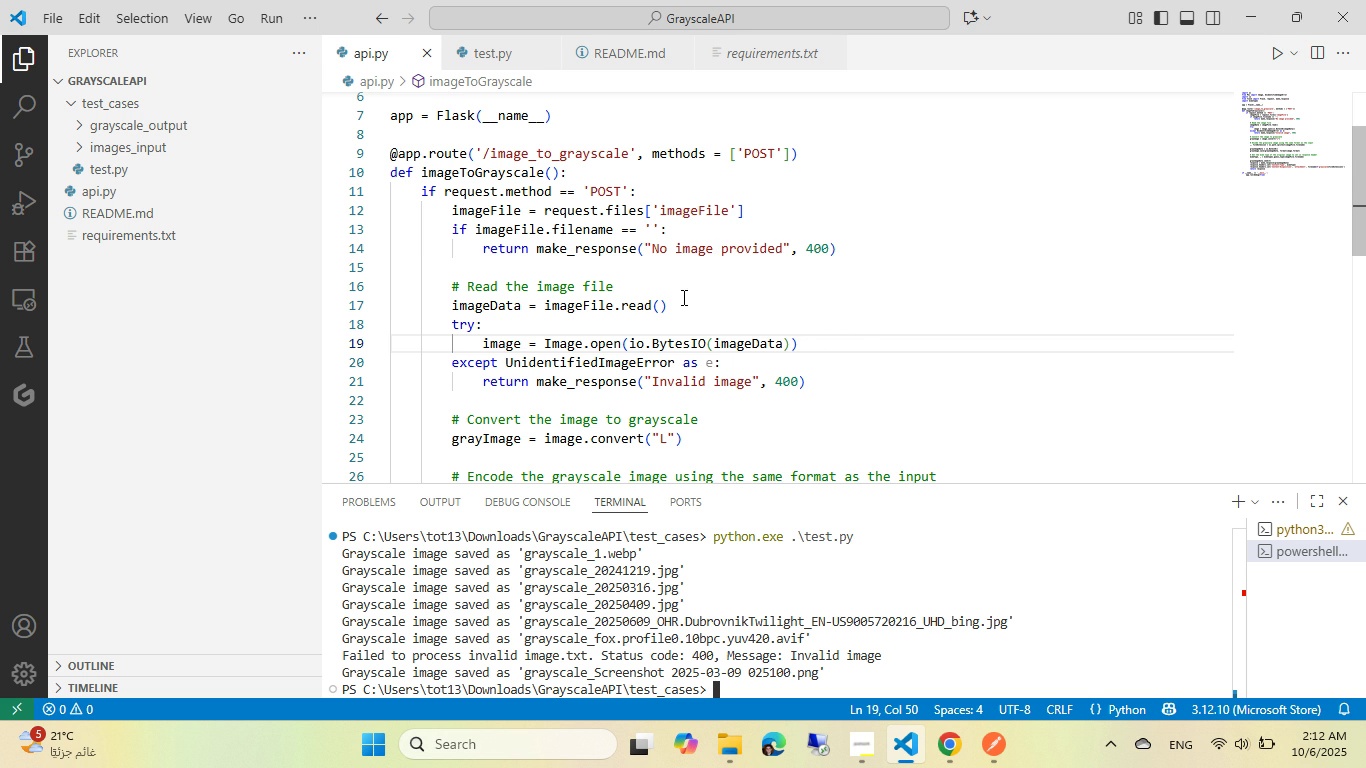 
wait(5.32)
 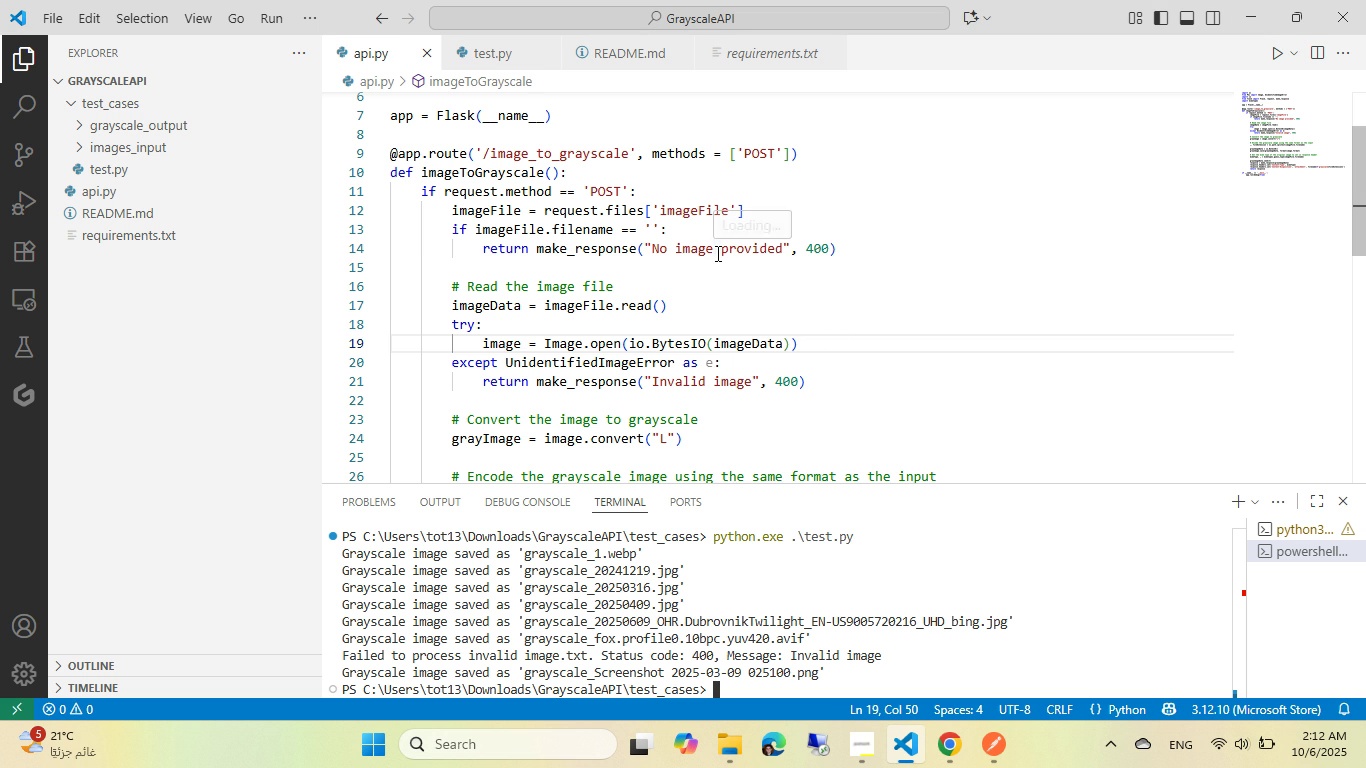 
scroll: coordinate [682, 297], scroll_direction: down, amount: 8.0
 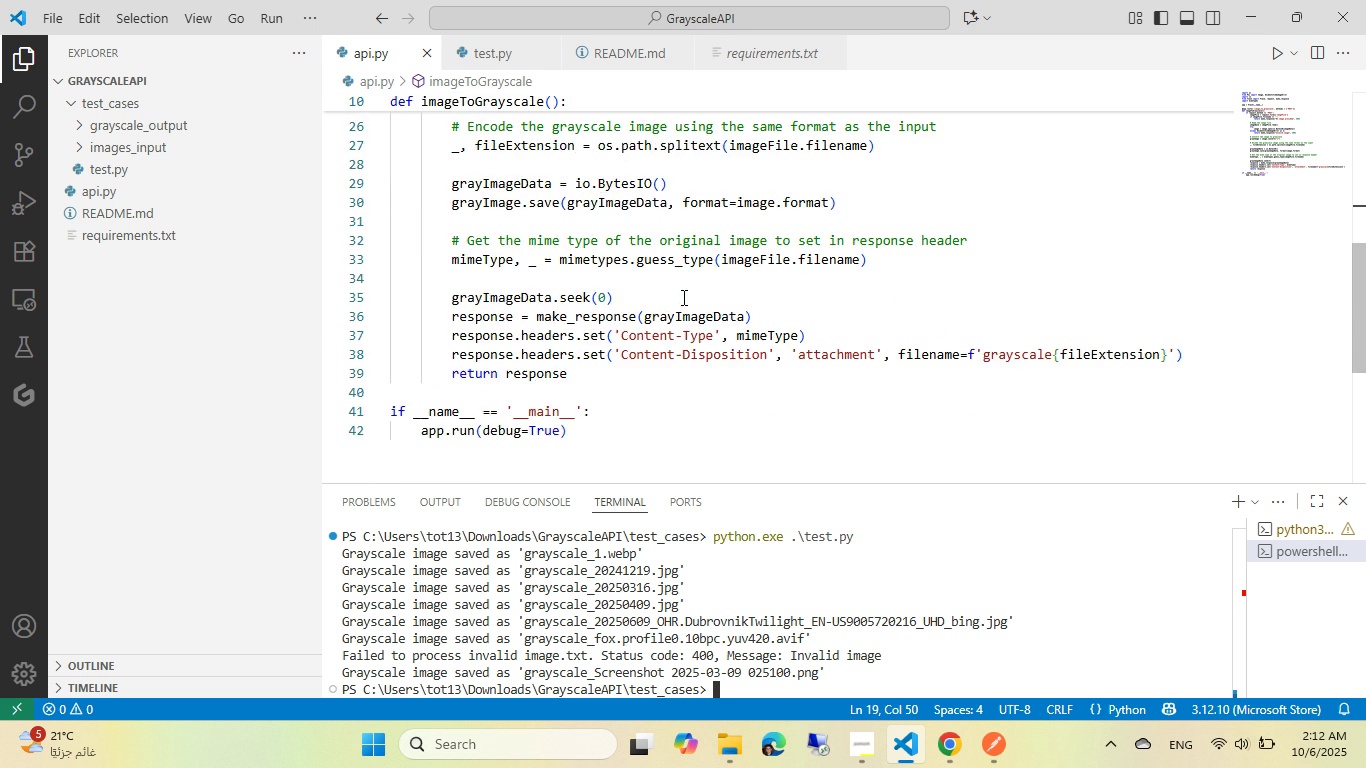 
scroll: coordinate [682, 297], scroll_direction: up, amount: 10.0
 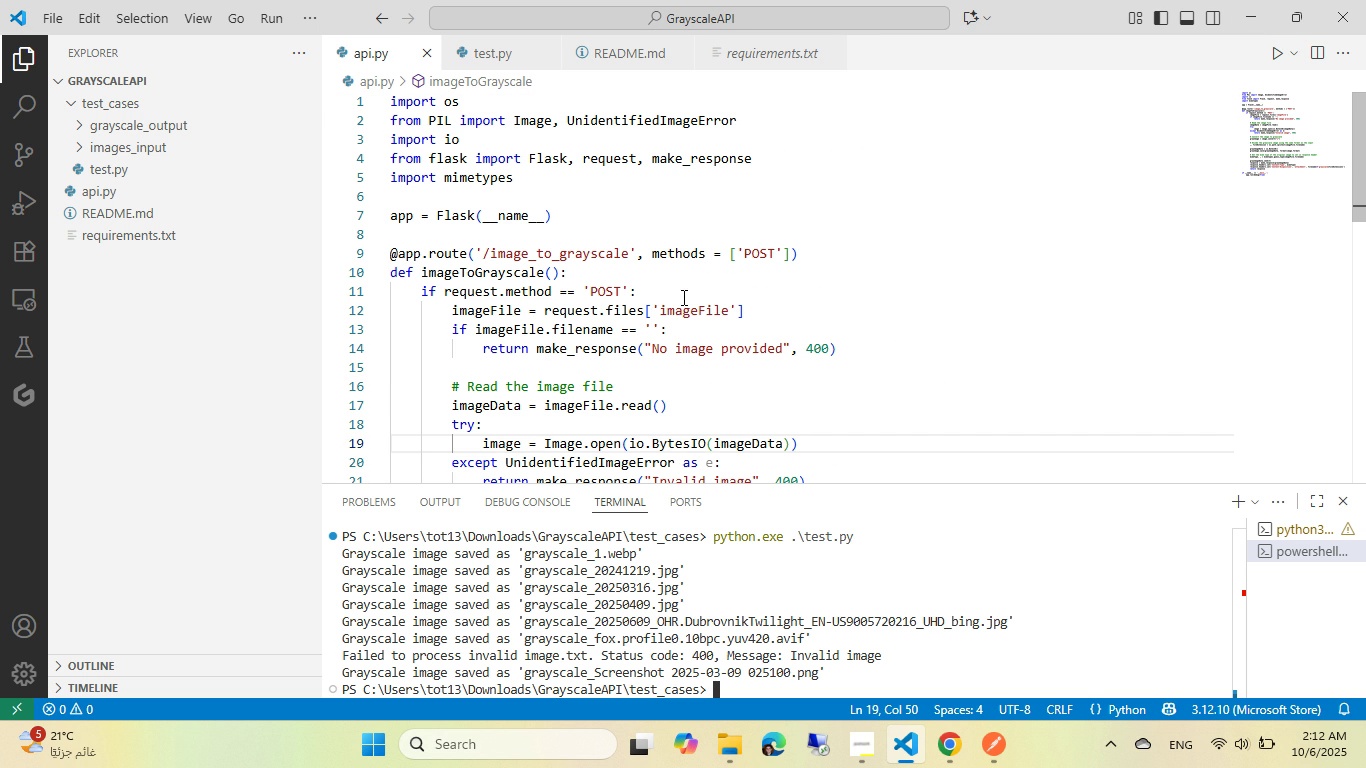 
wait(13.25)
 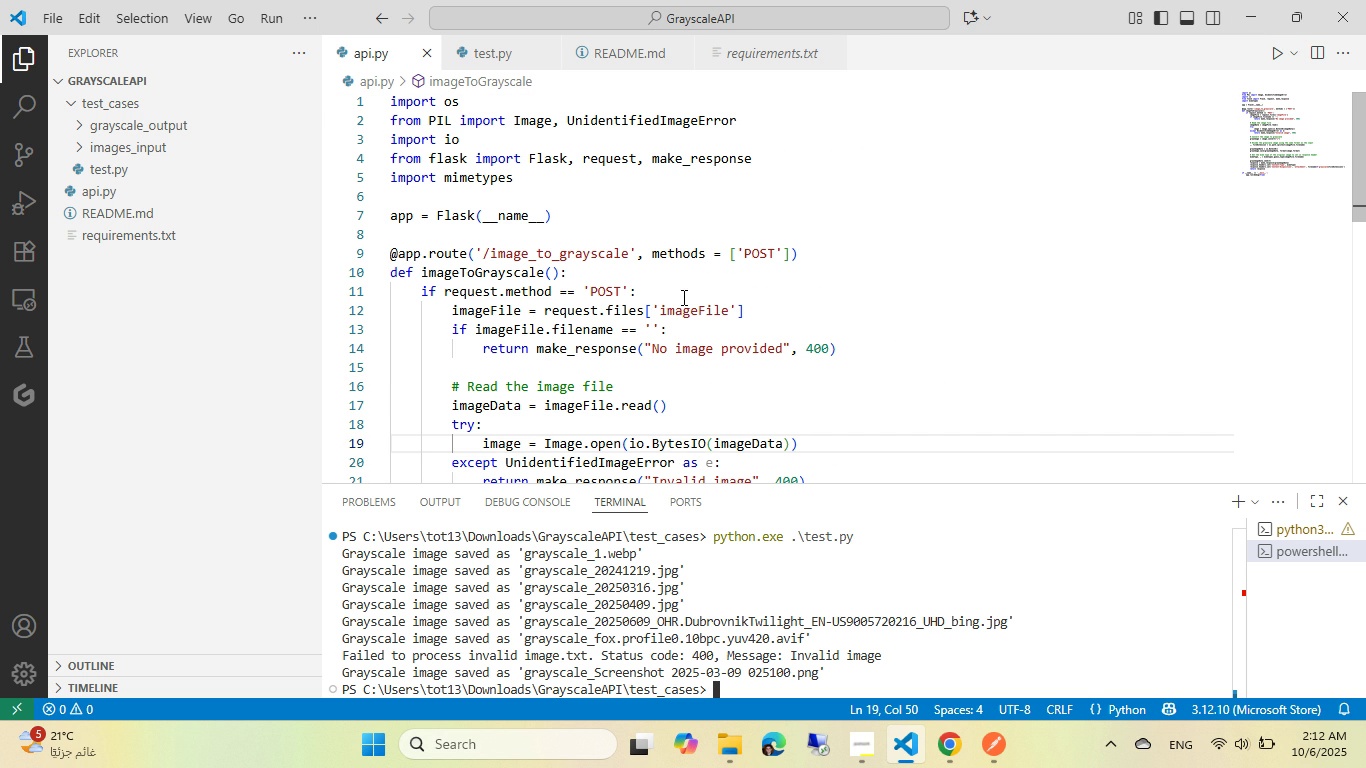 
left_click([97, 203])
 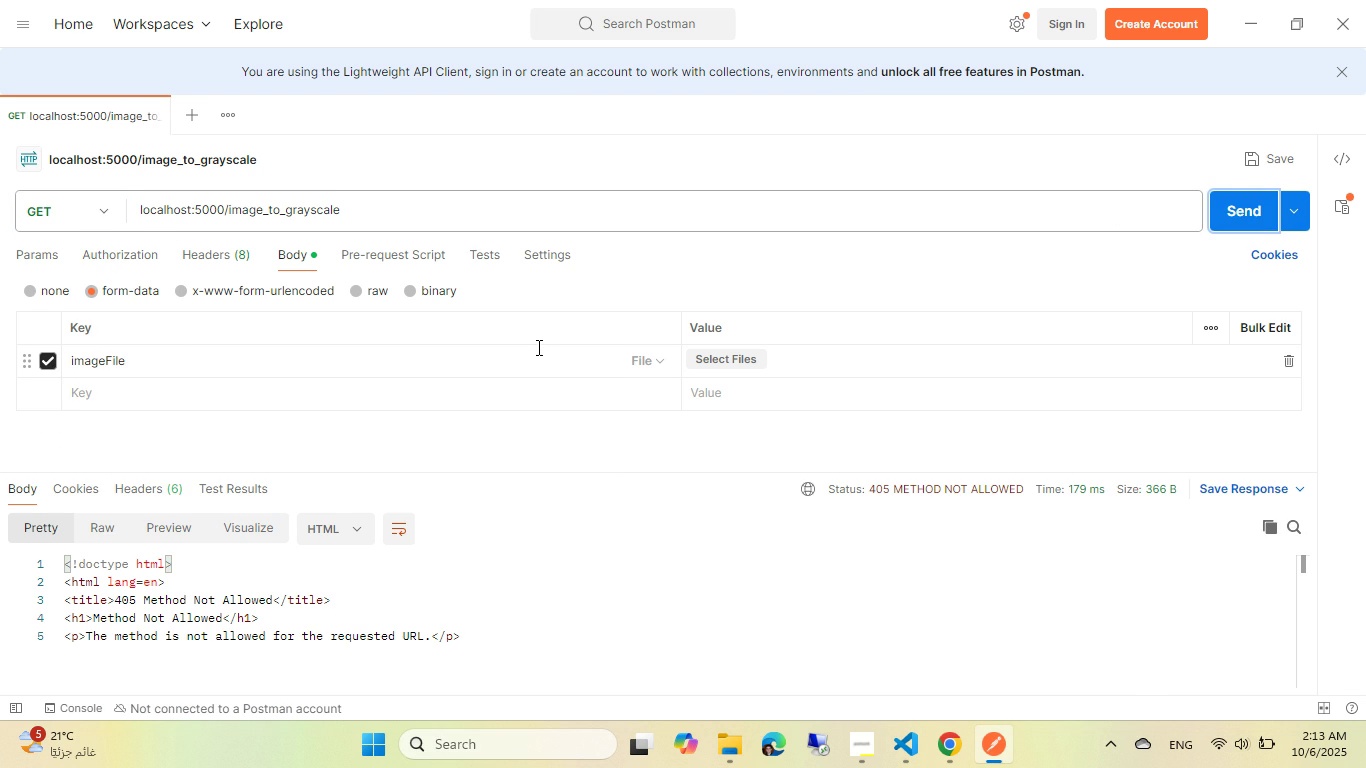 
wait(7.3)
 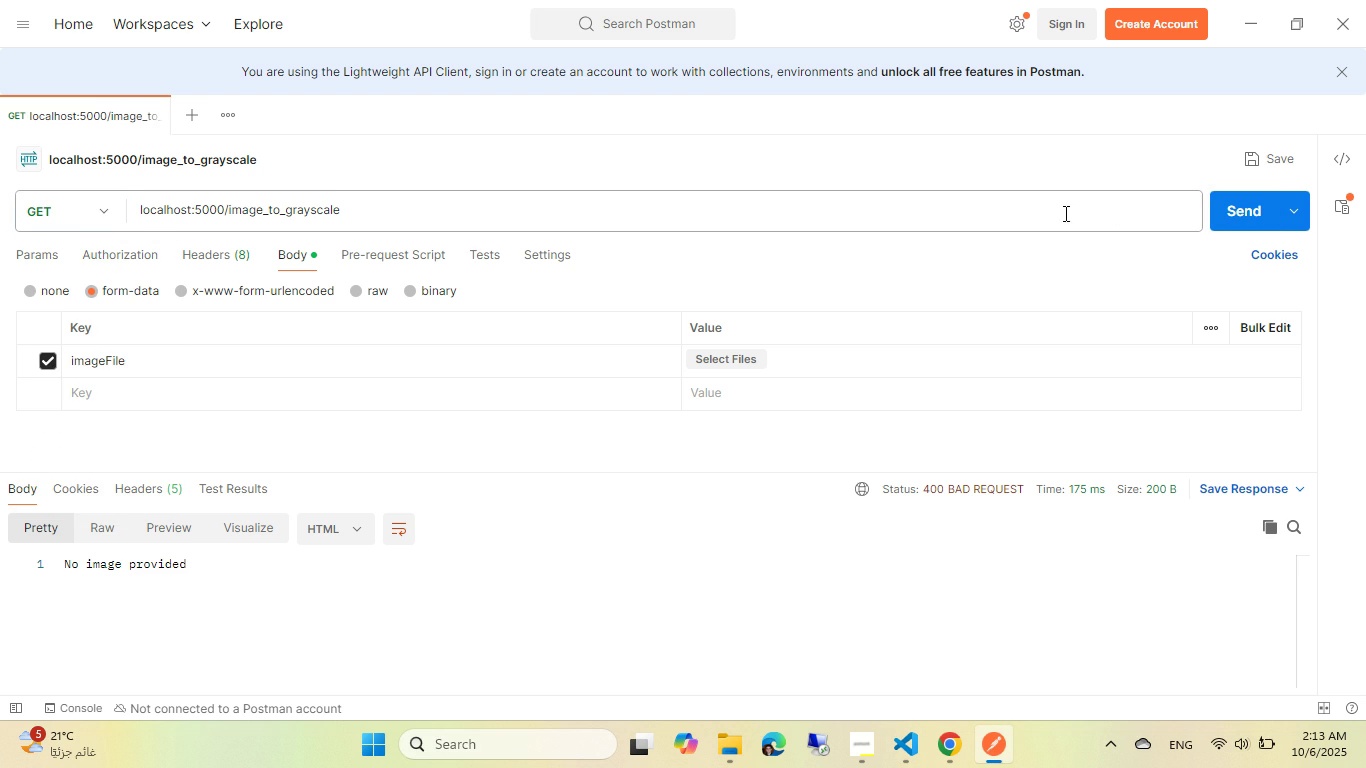 
key(Alt+AltLeft)
 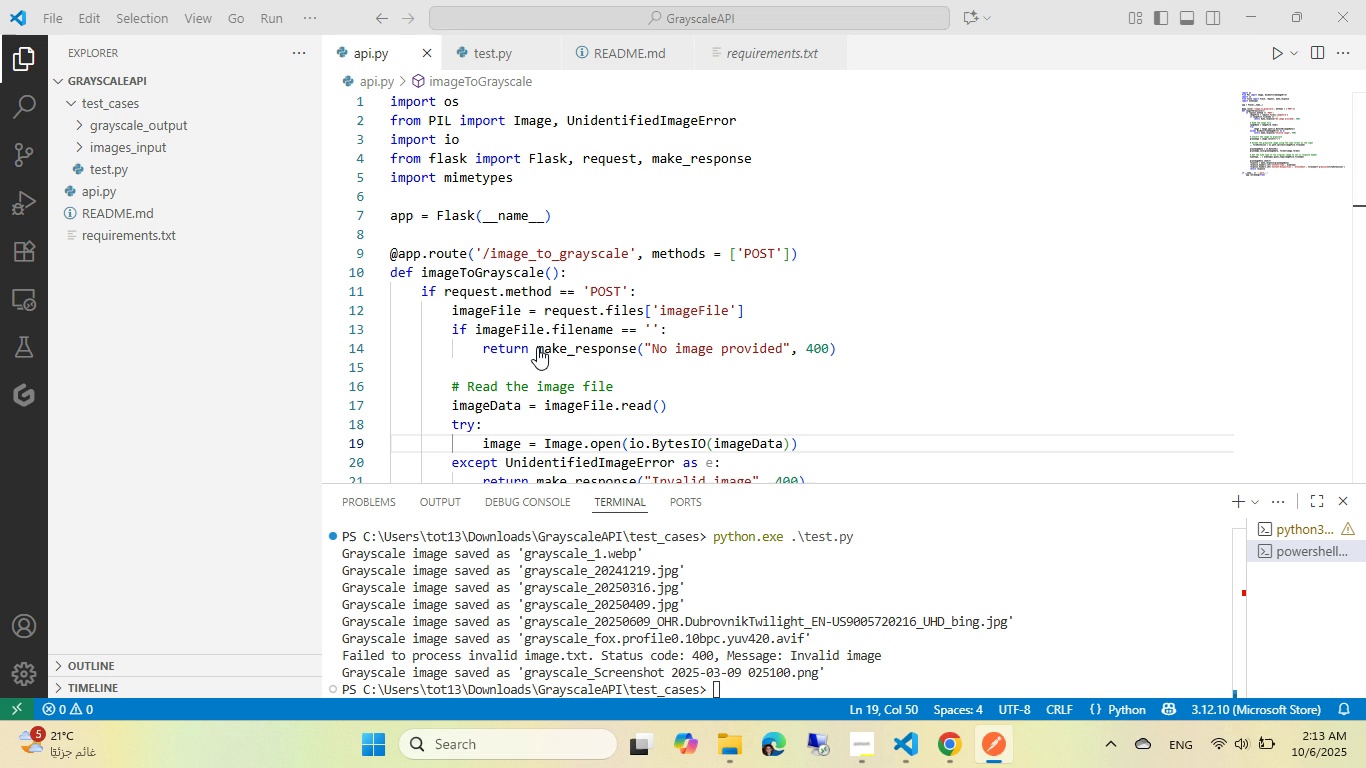 
key(Alt+Tab)
 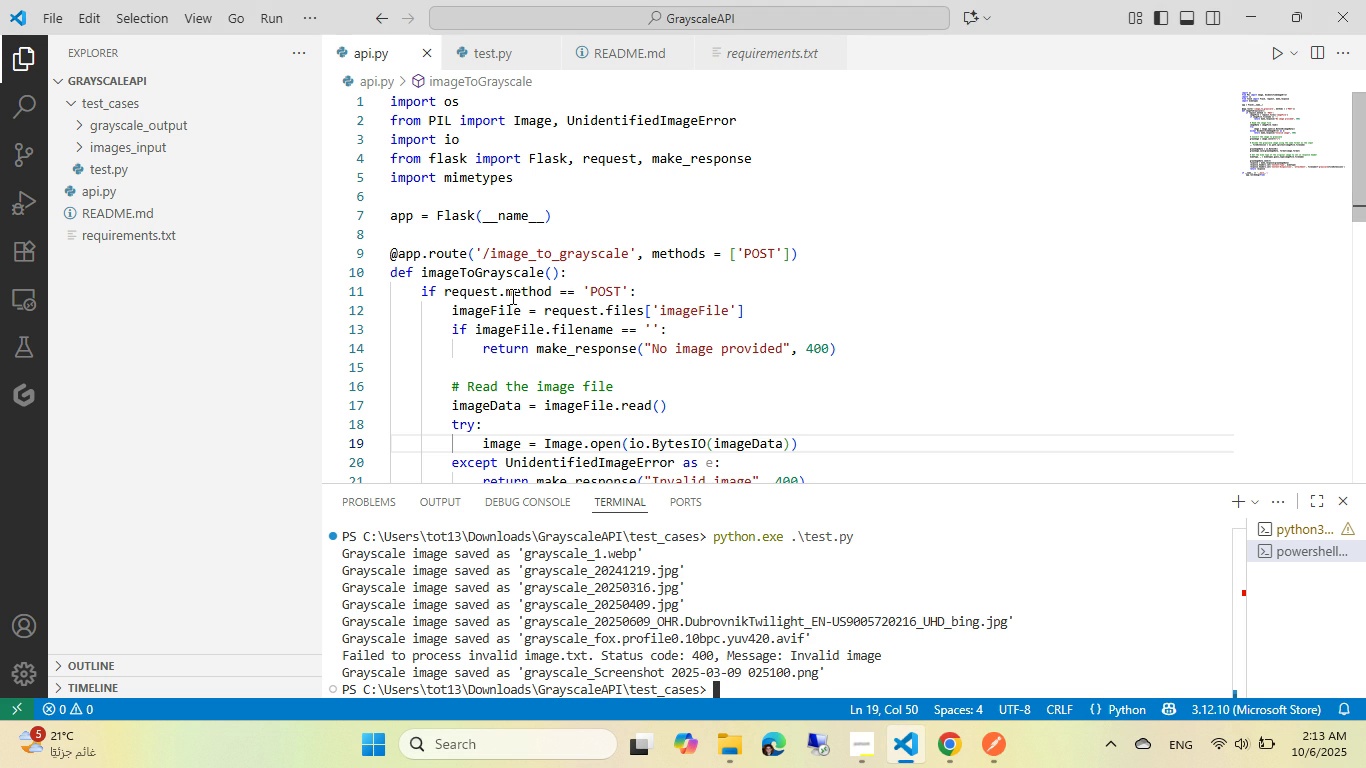 
scroll: coordinate [439, 382], scroll_direction: down, amount: 8.0